 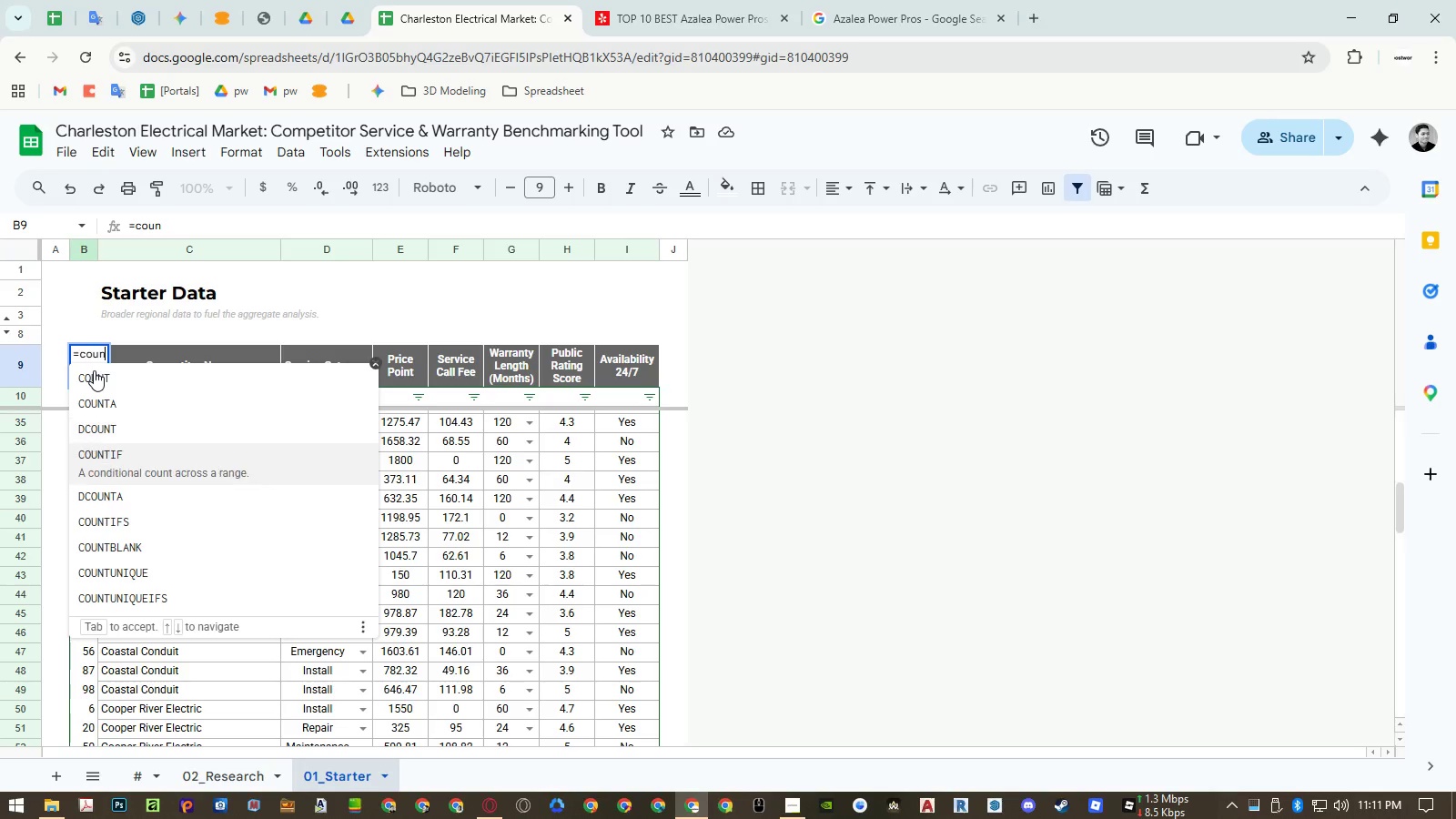 
key(ArrowDown)
 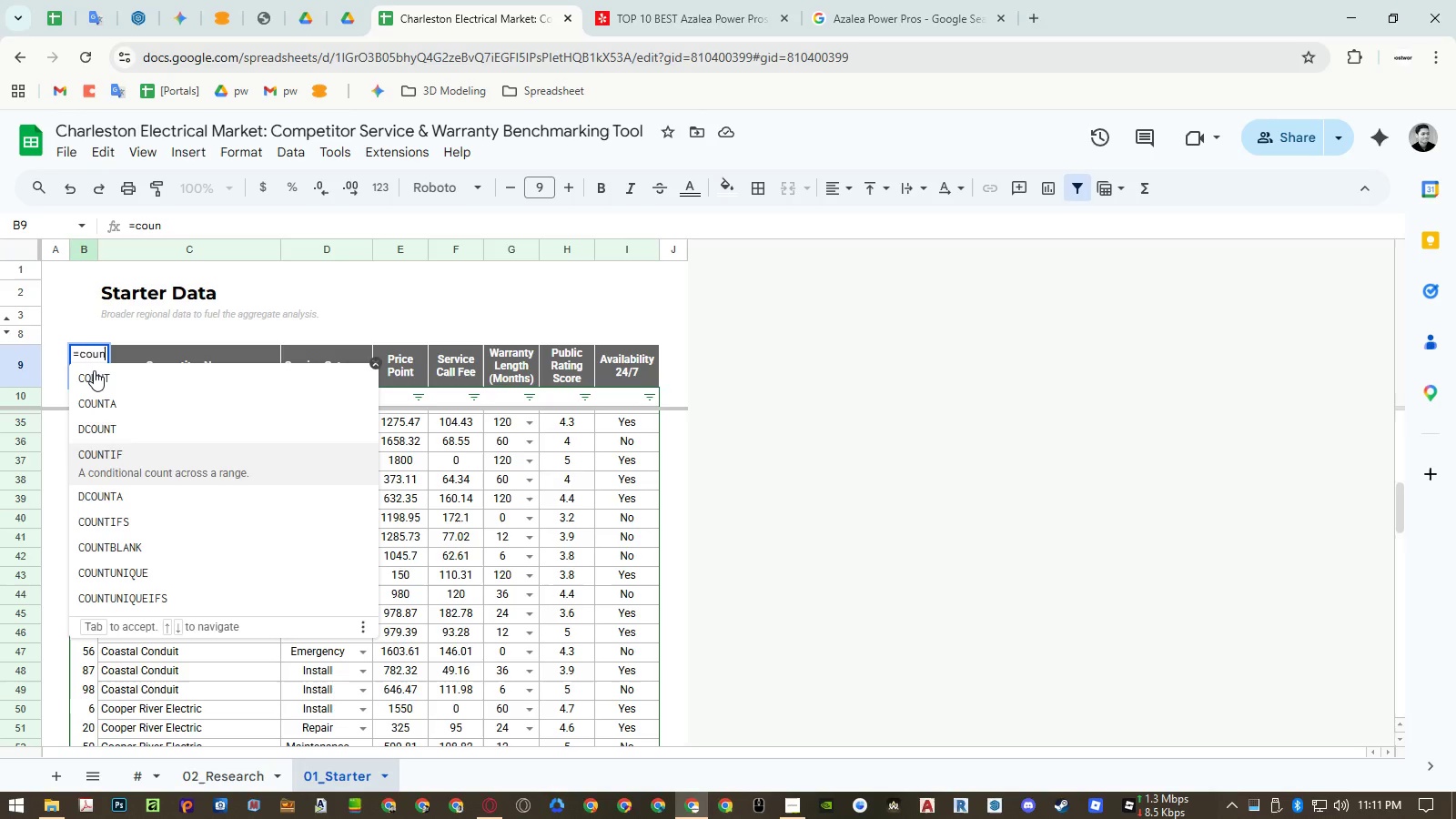 
key(ArrowDown)
 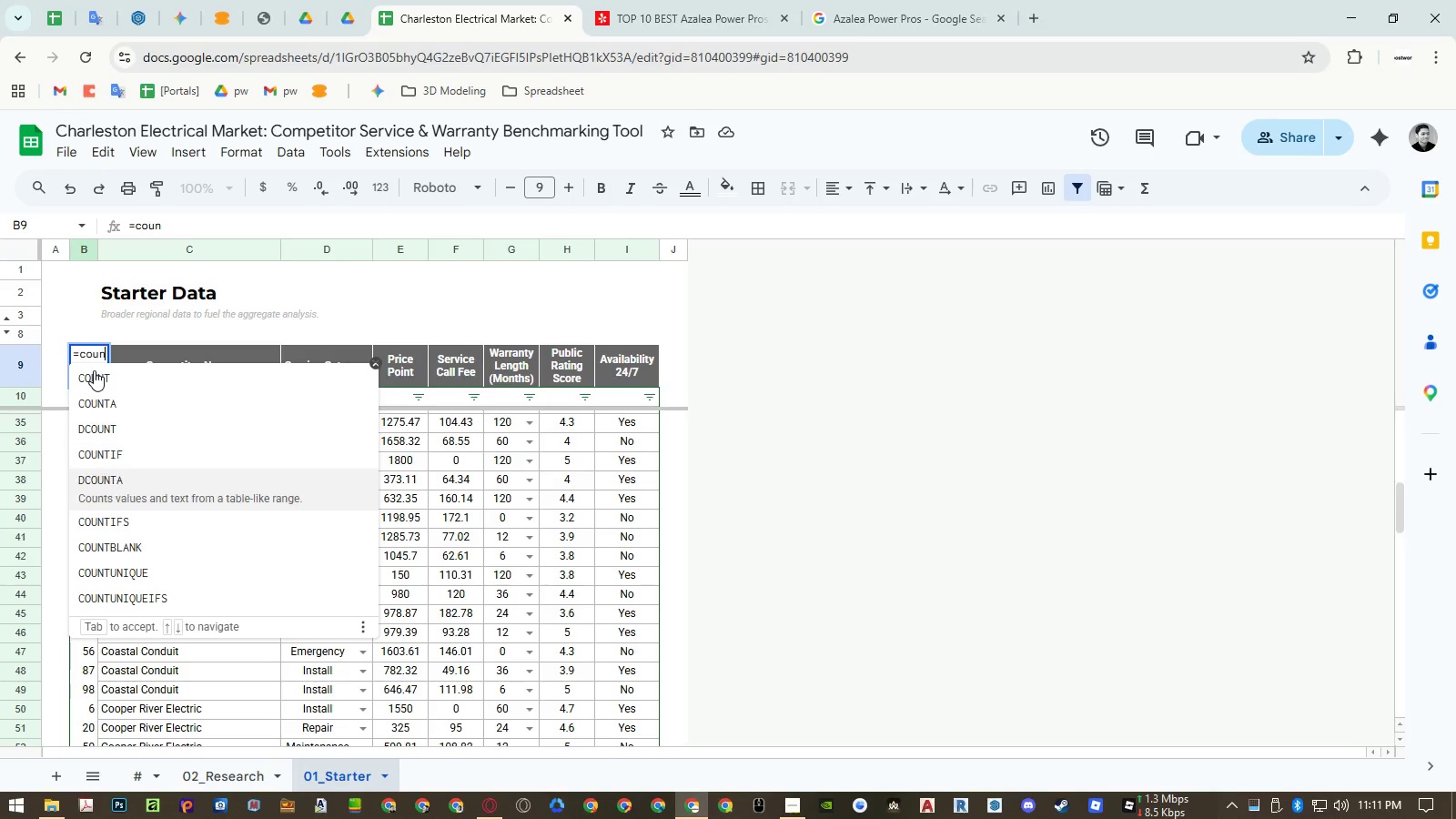 
key(ArrowDown)
 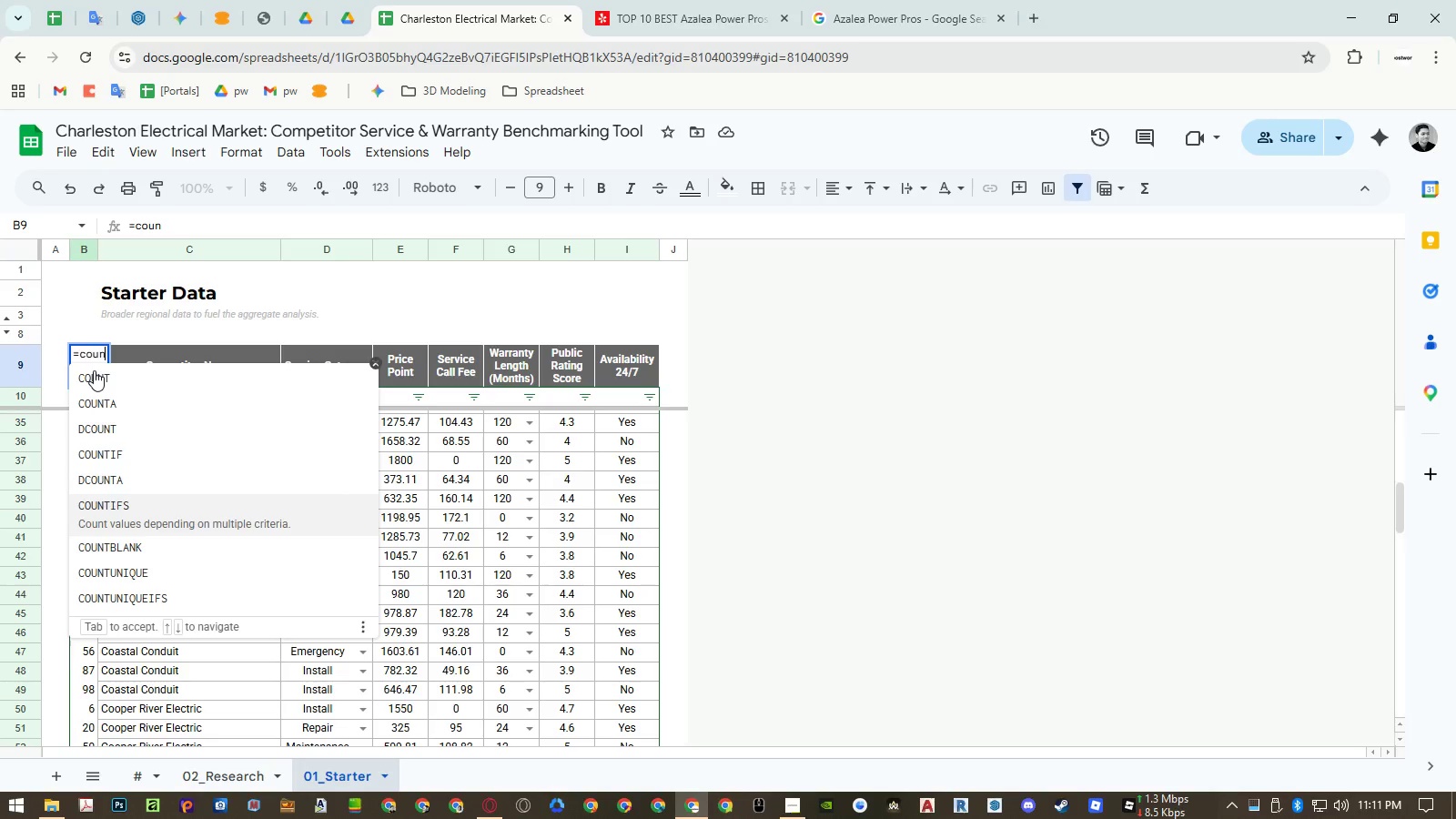 
key(ArrowDown)
 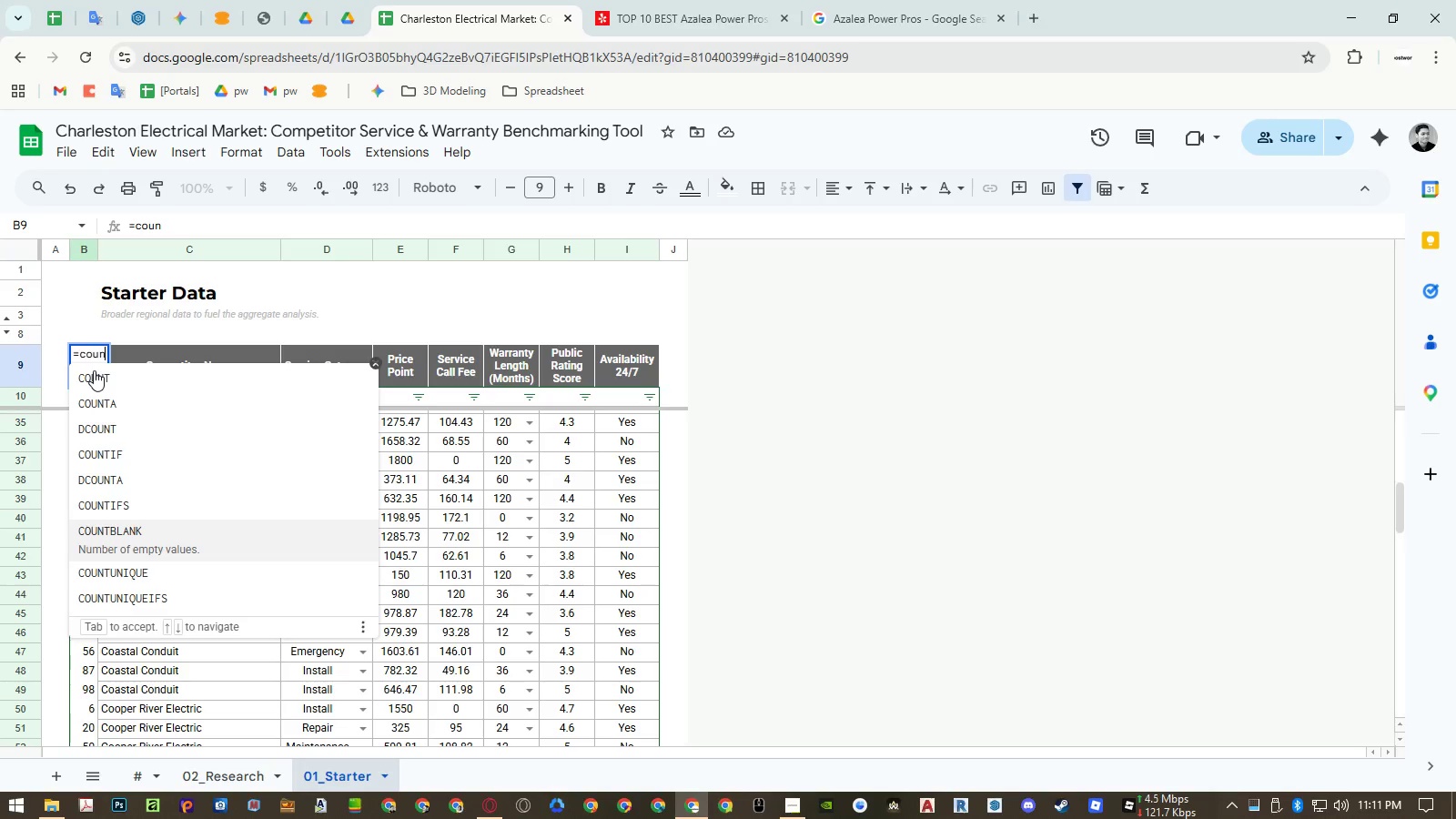 
key(ArrowDown)
 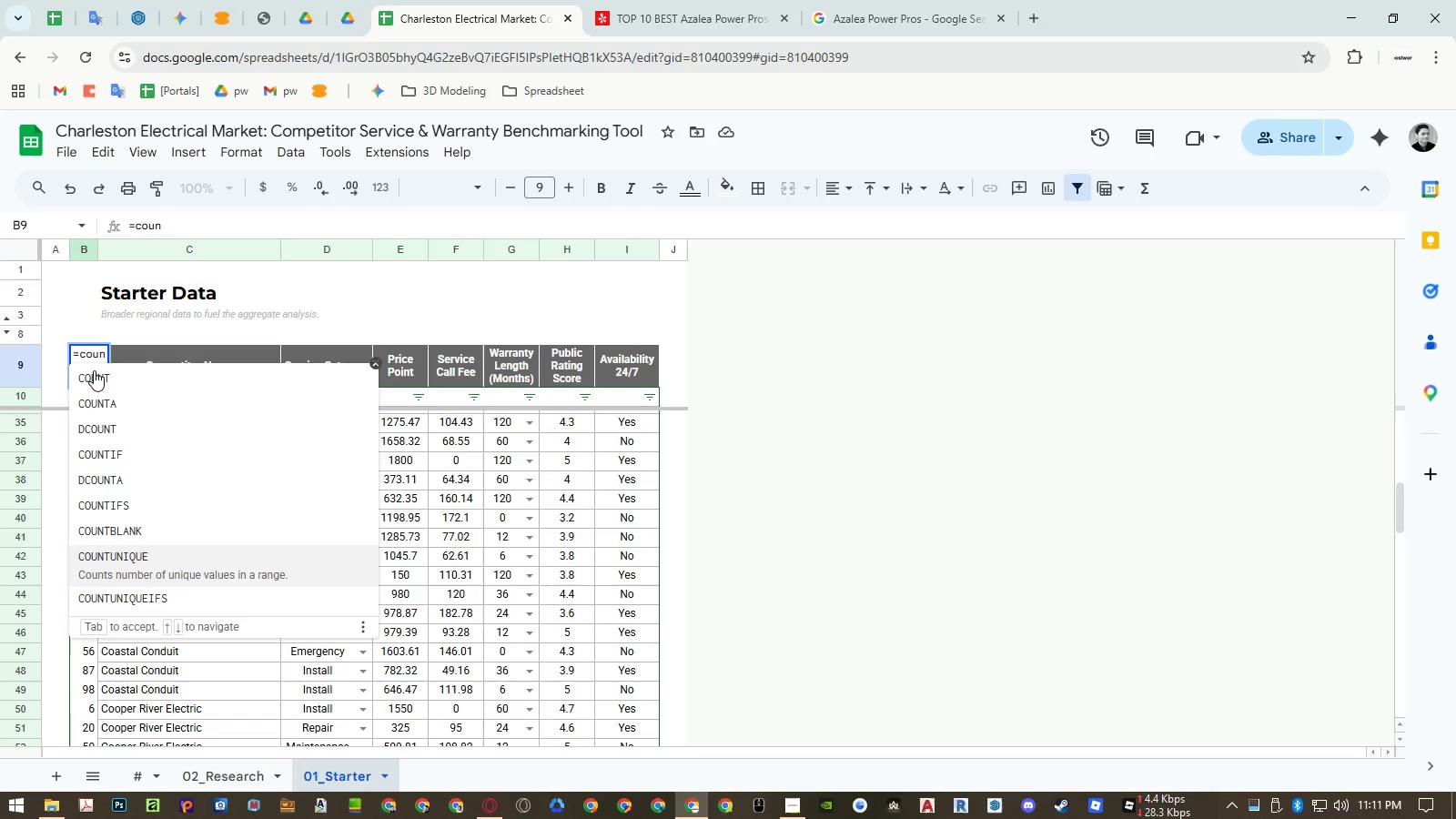 
key(Enter)
 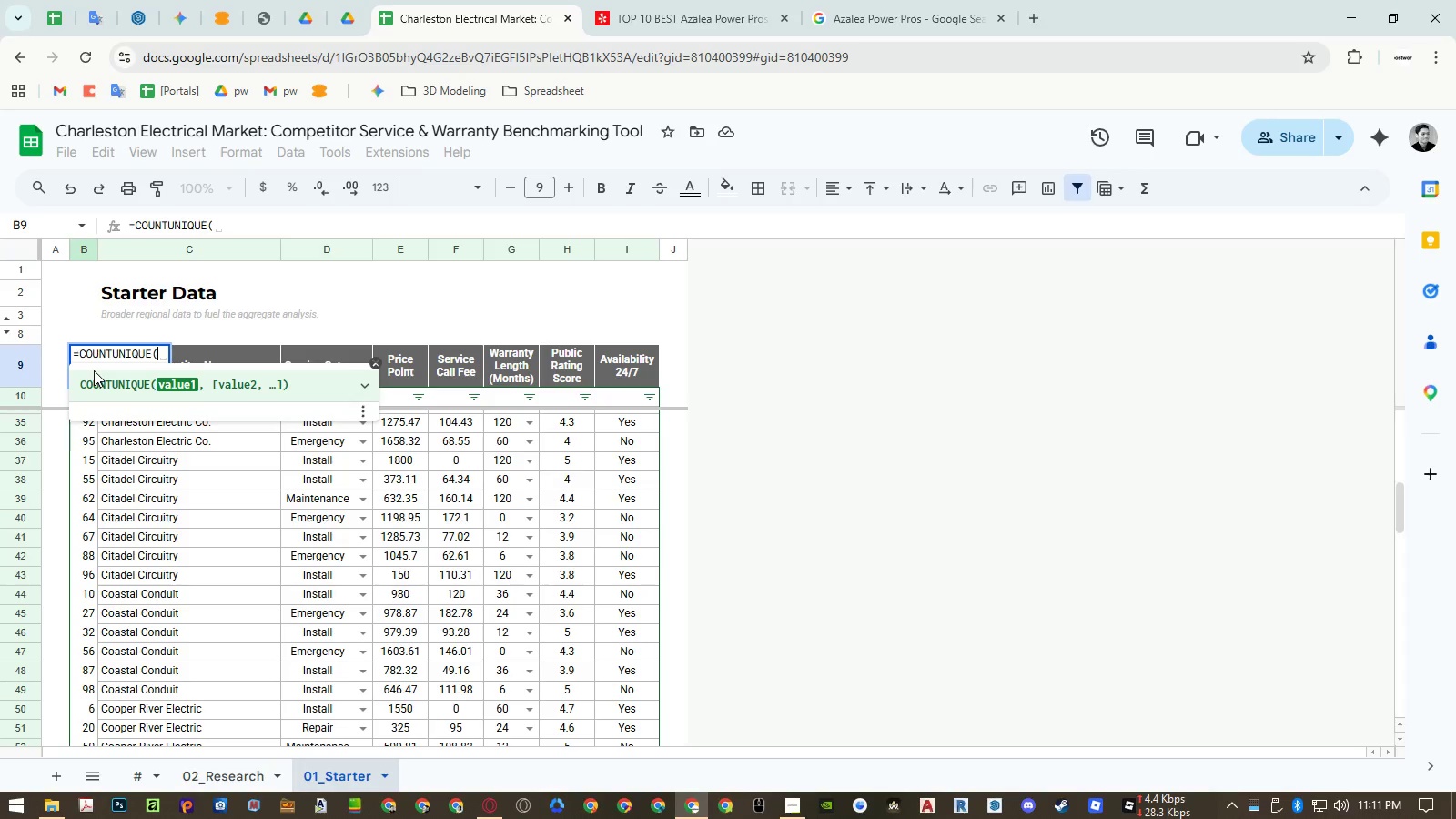 
key(ArrowRight)
 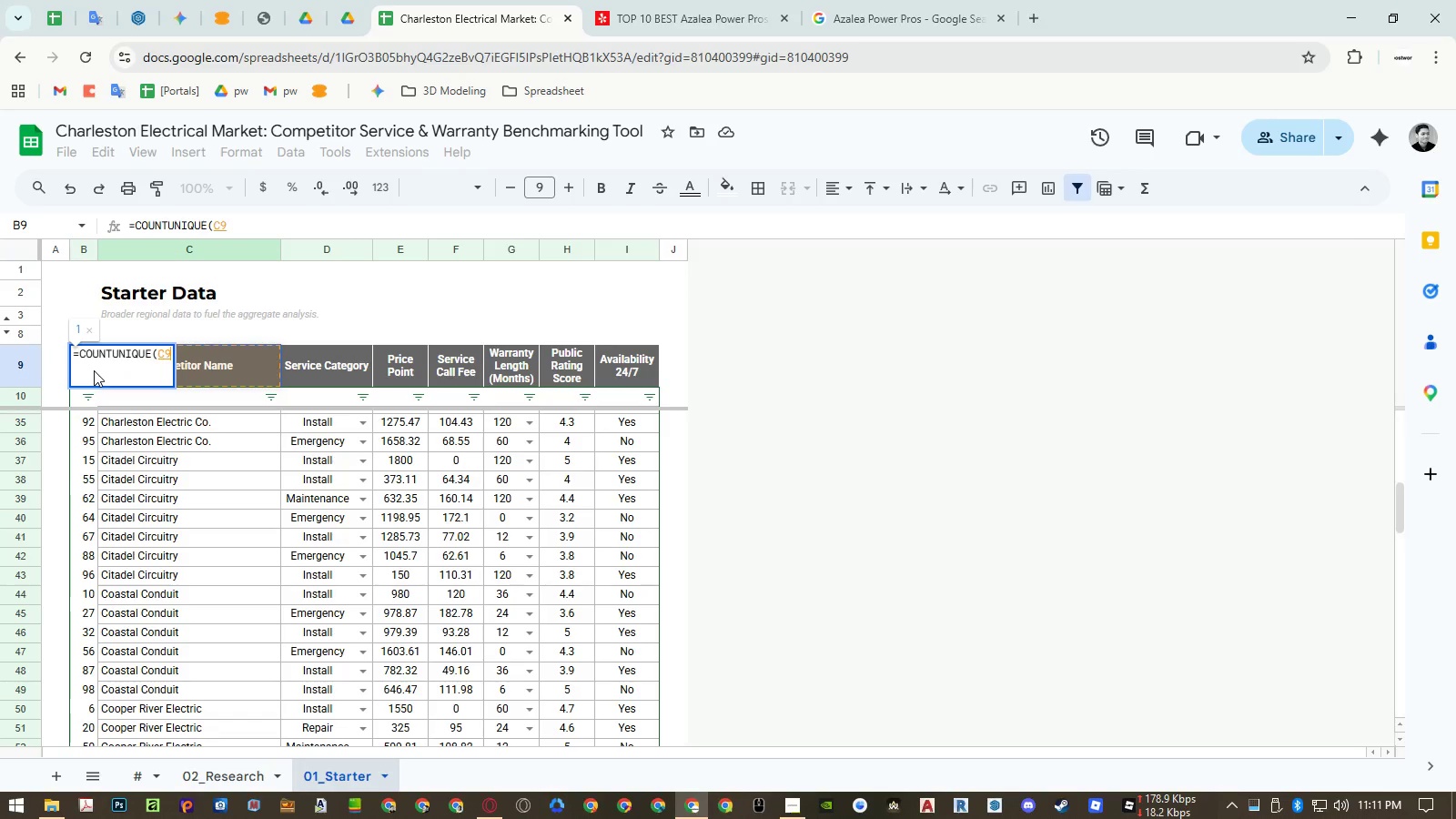 
key(ArrowDown)
 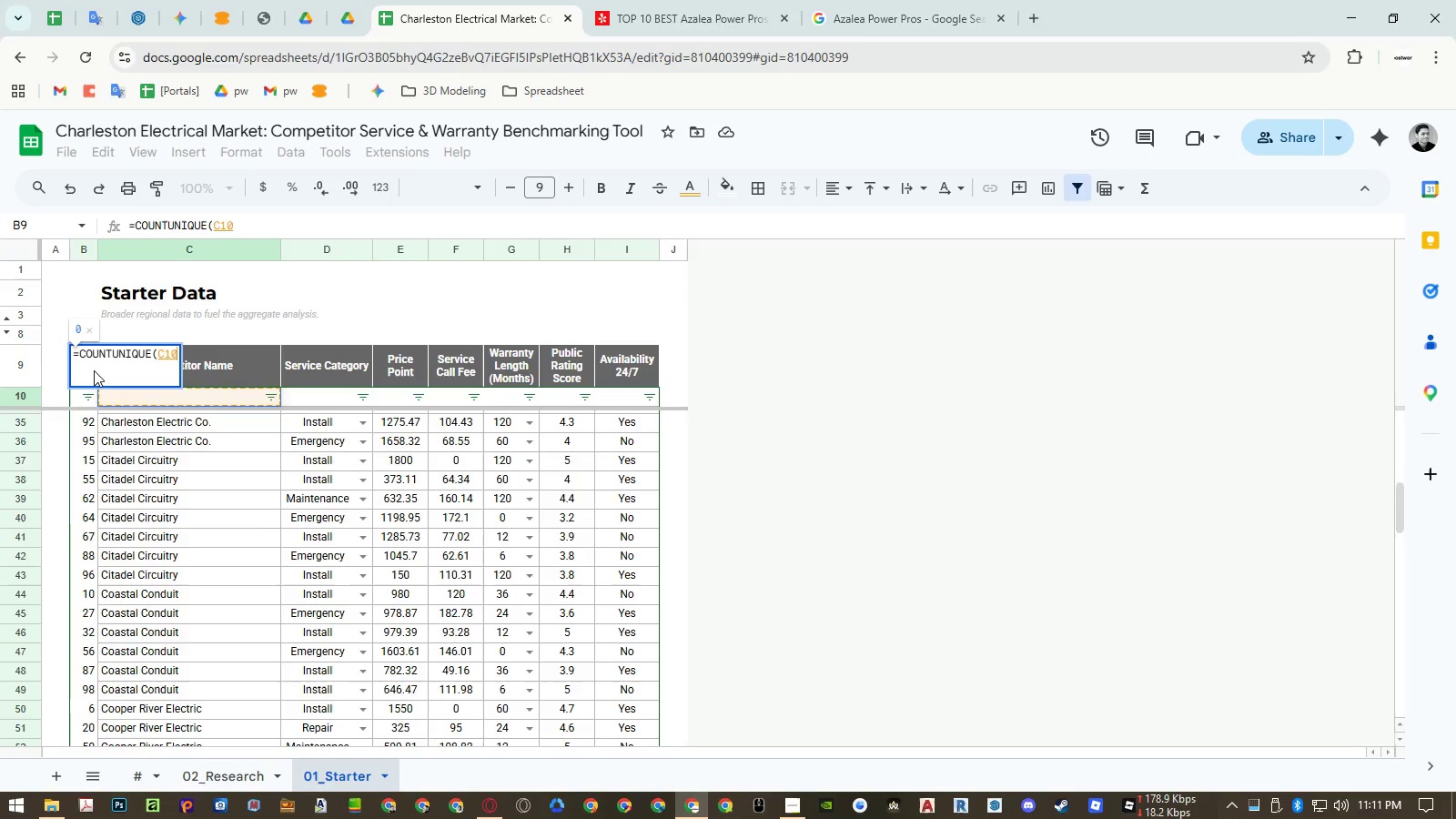 
key(ArrowDown)
 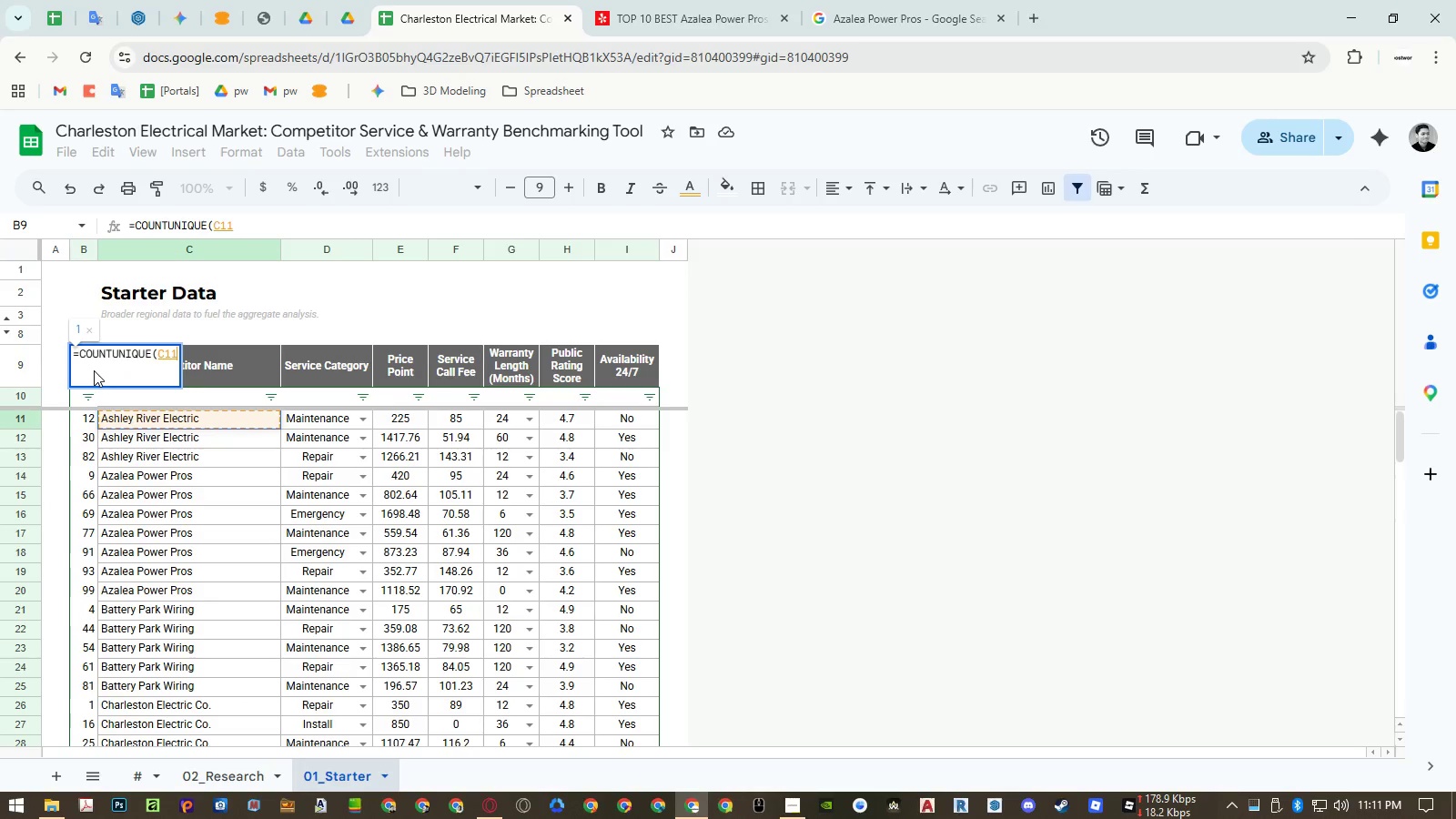 
key(Control+Shift+ArrowDown)
 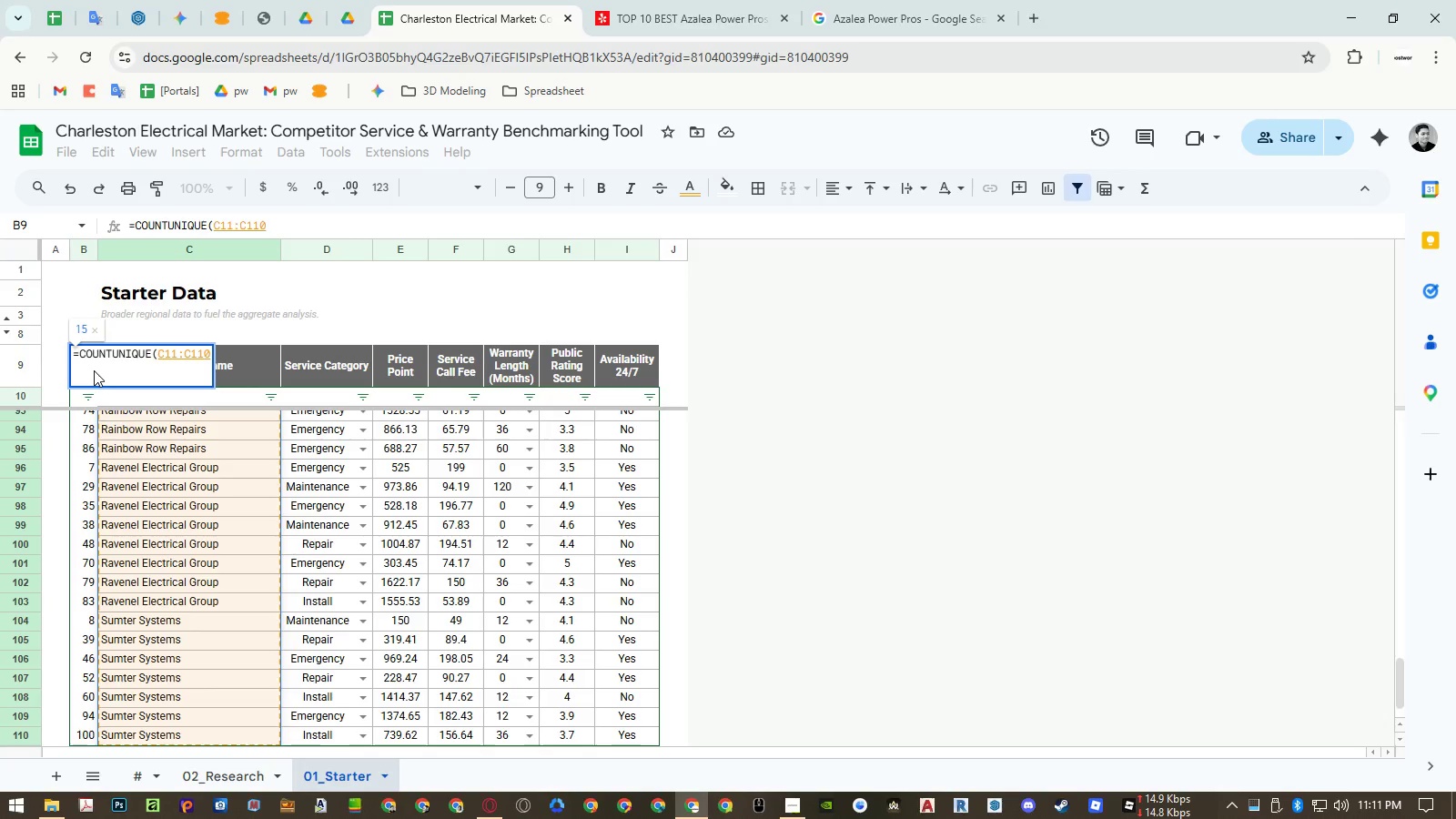 
key(Enter)
 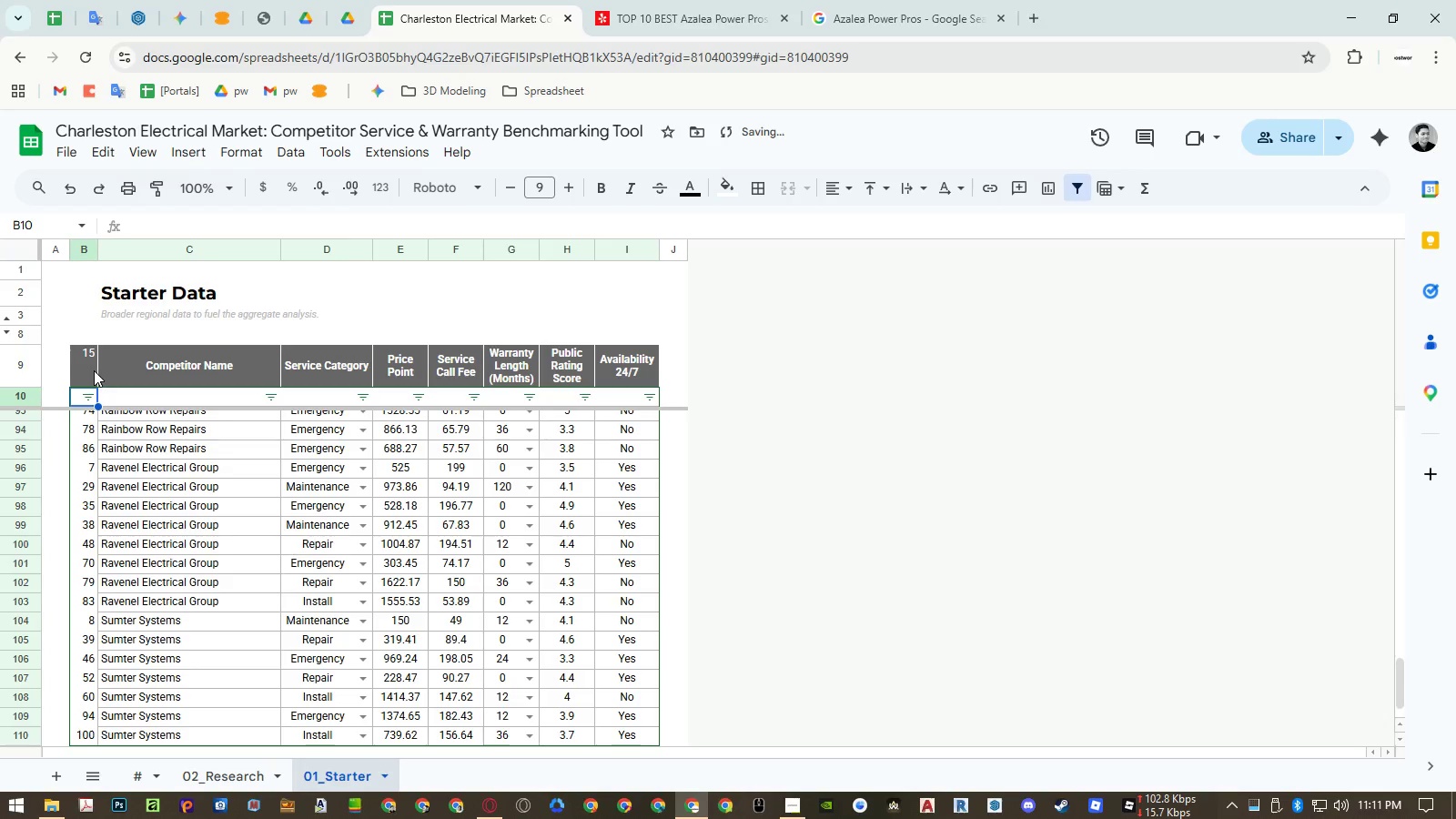 
key(ArrowUp)
 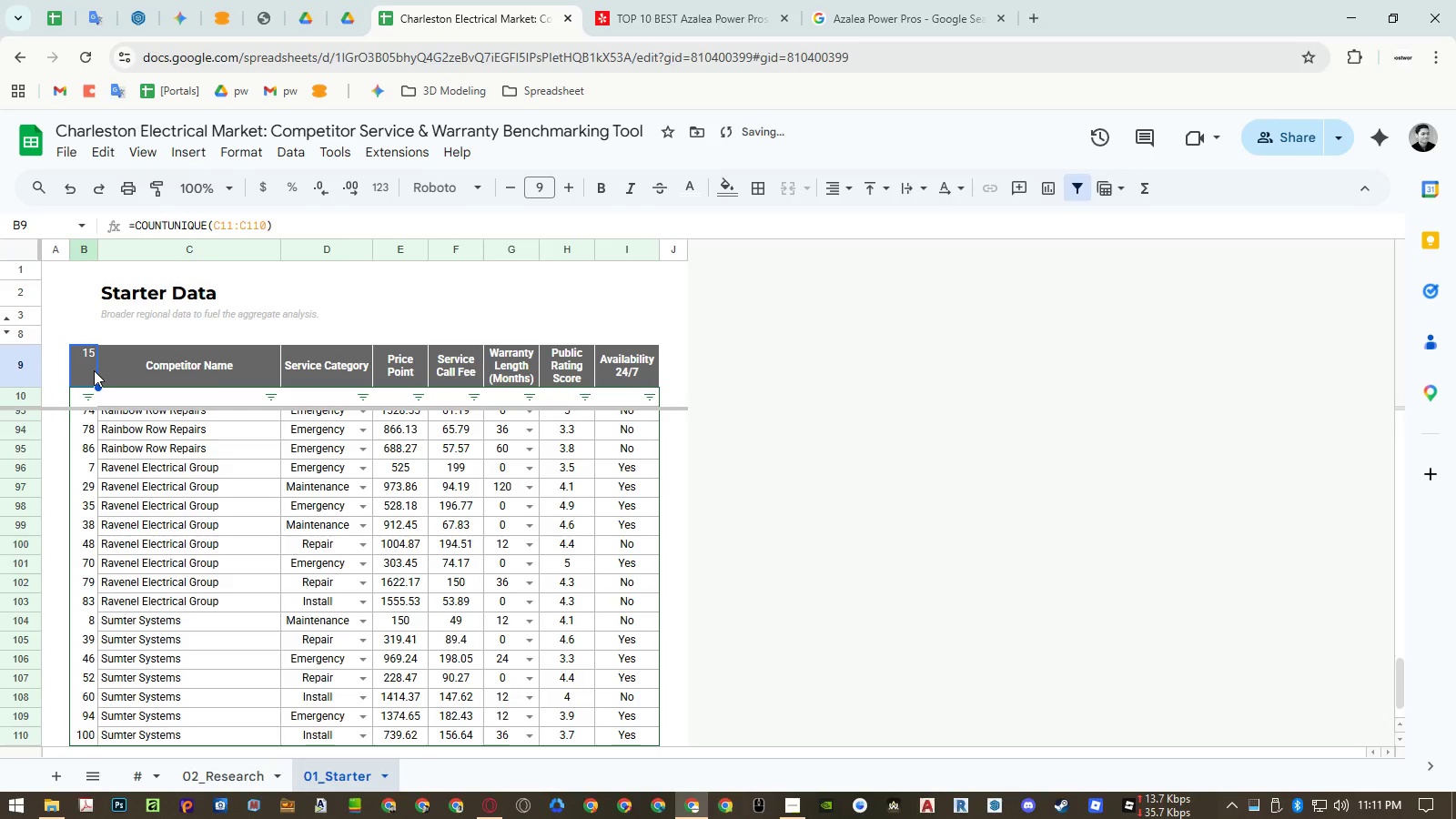 
key(Delete)
 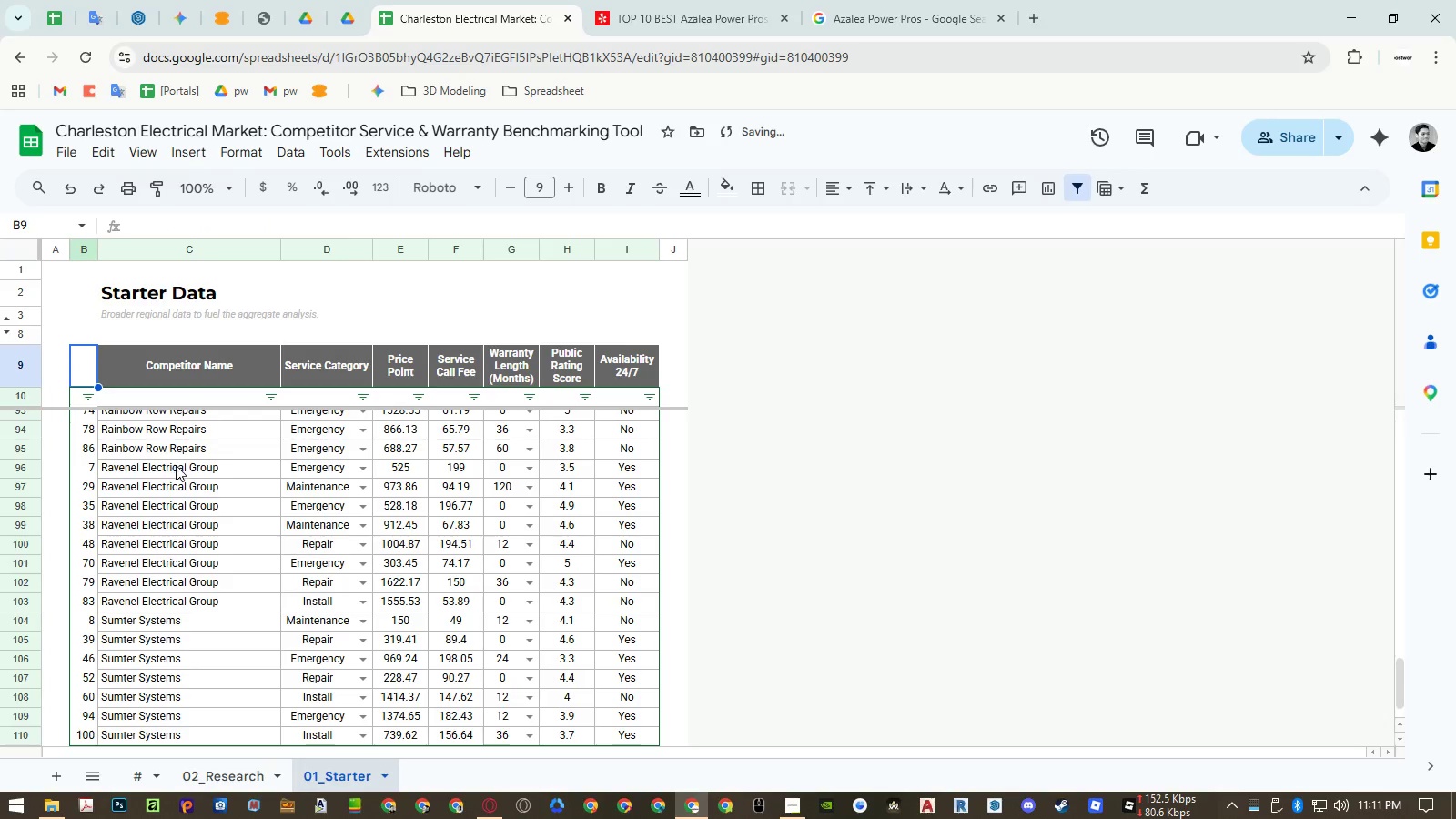 
left_click([167, 394])
 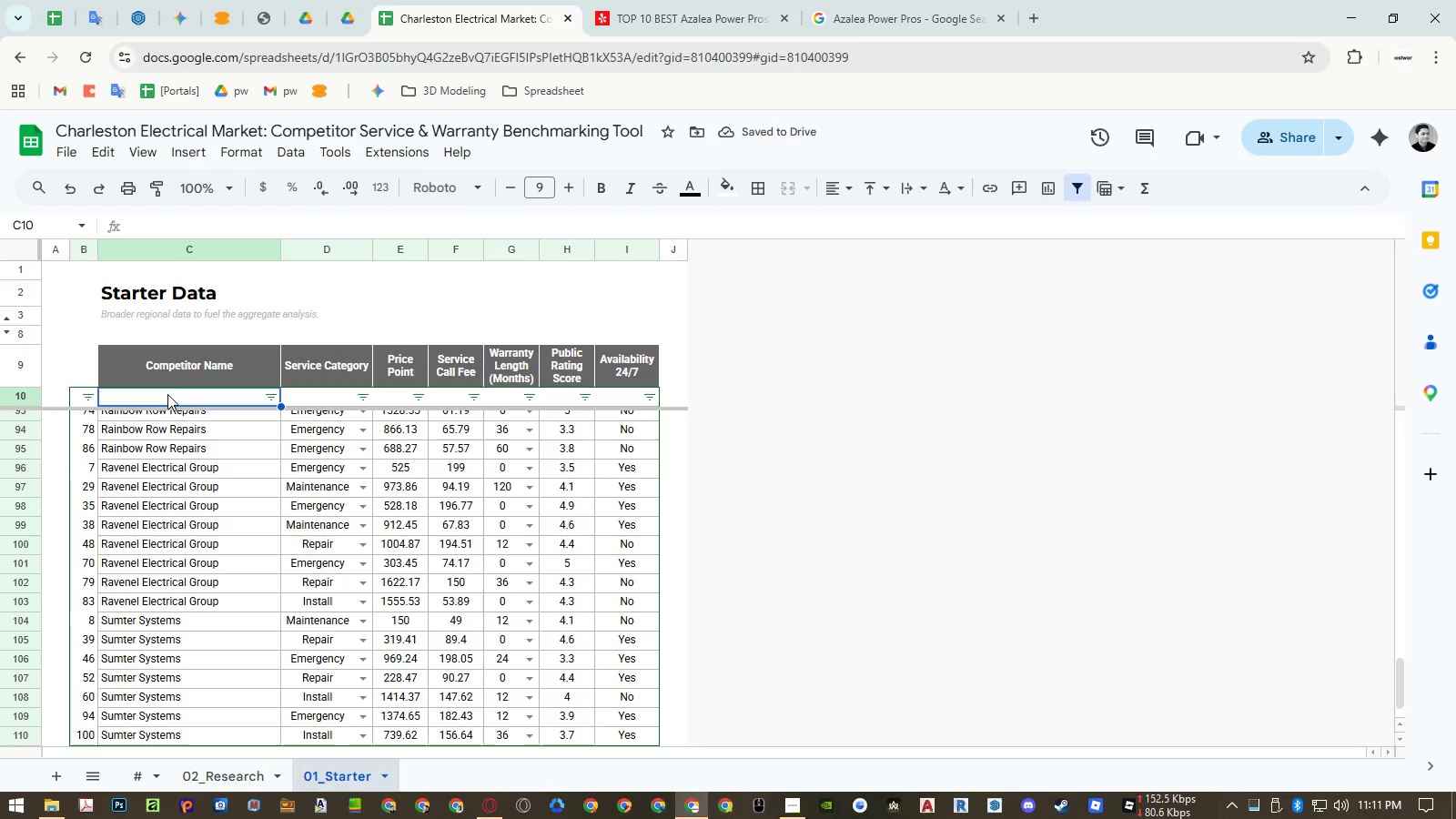 
key(ArrowDown)
 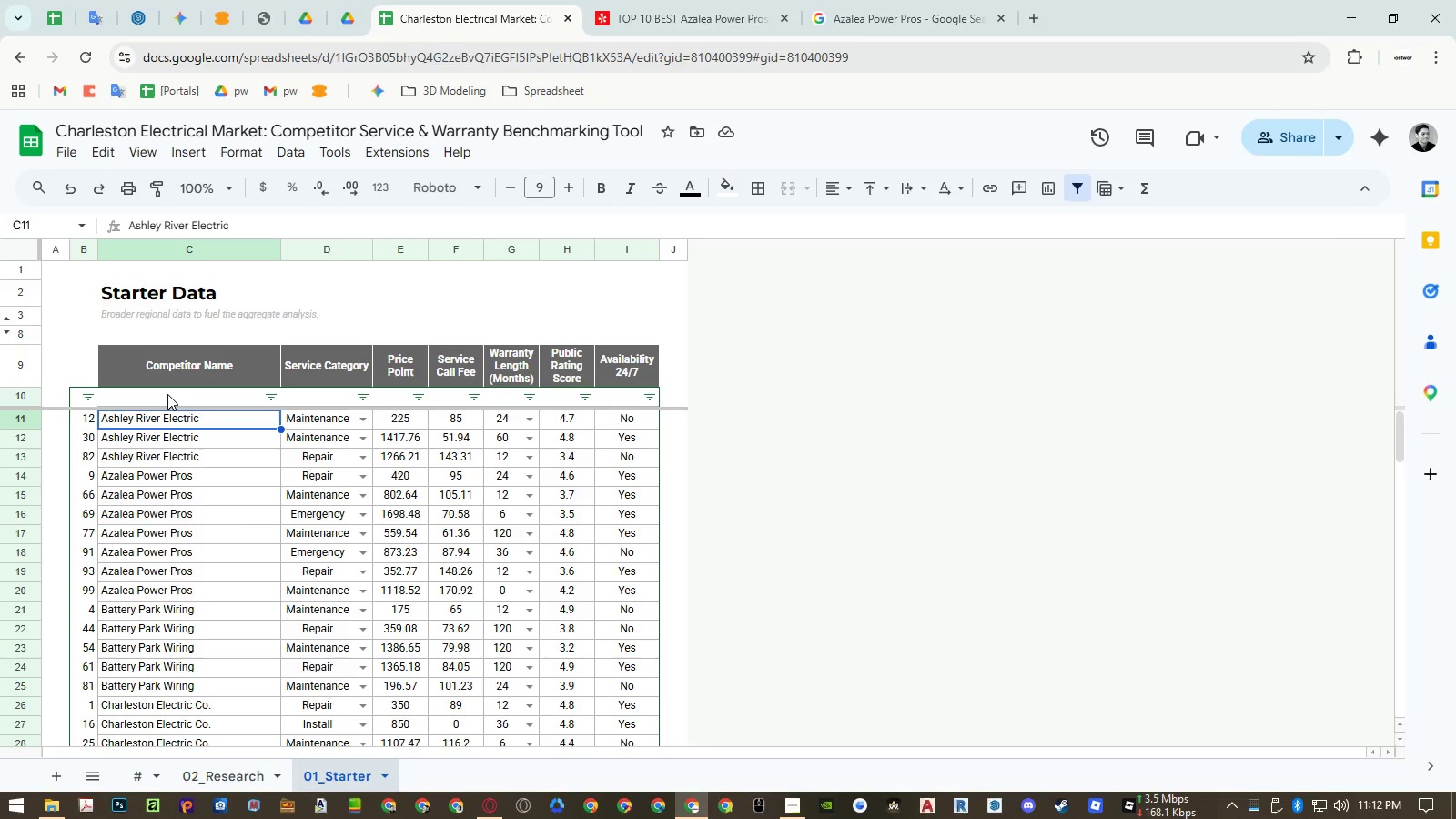 
wait(5.36)
 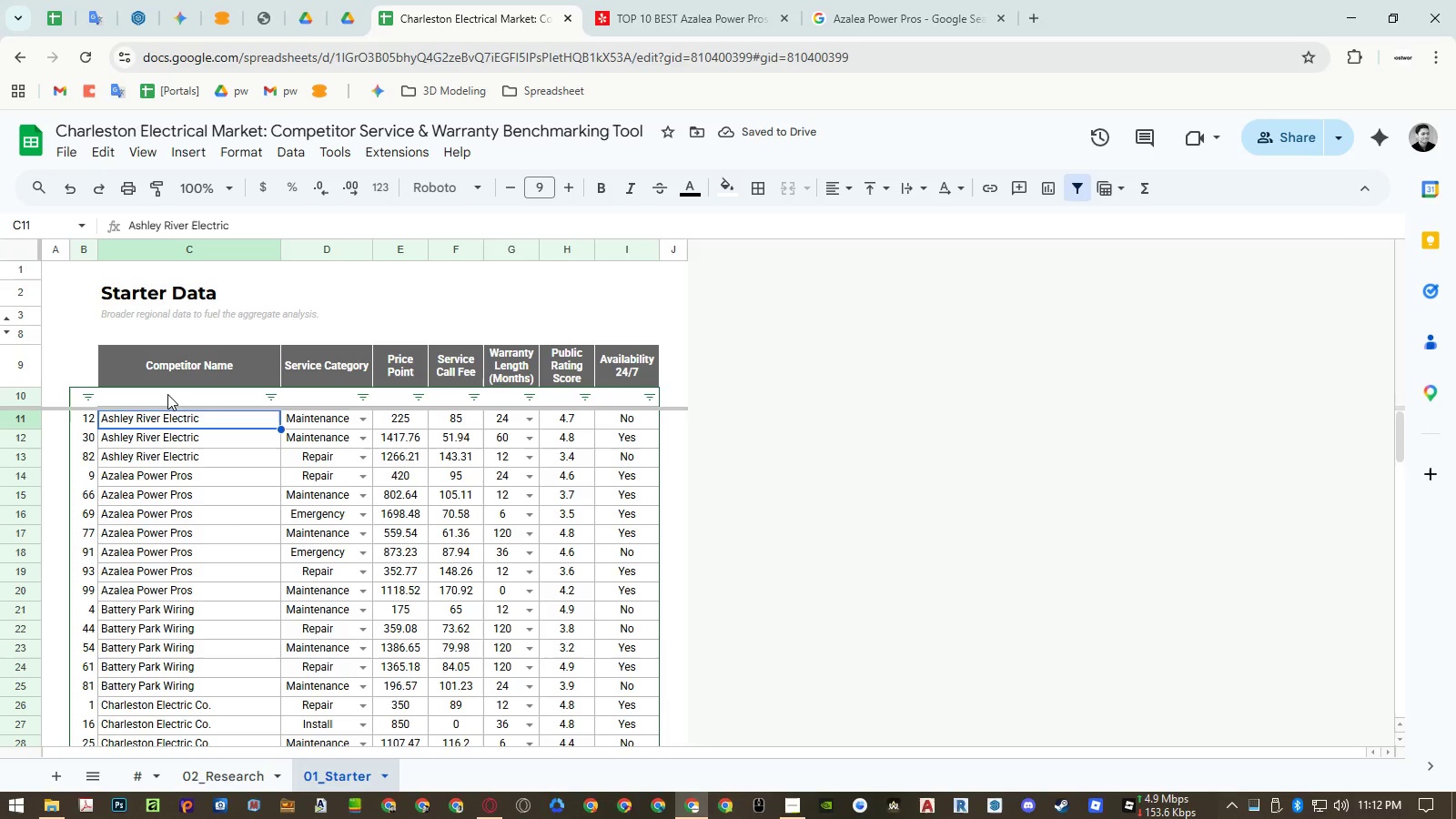 
key(Control+ControlLeft)
 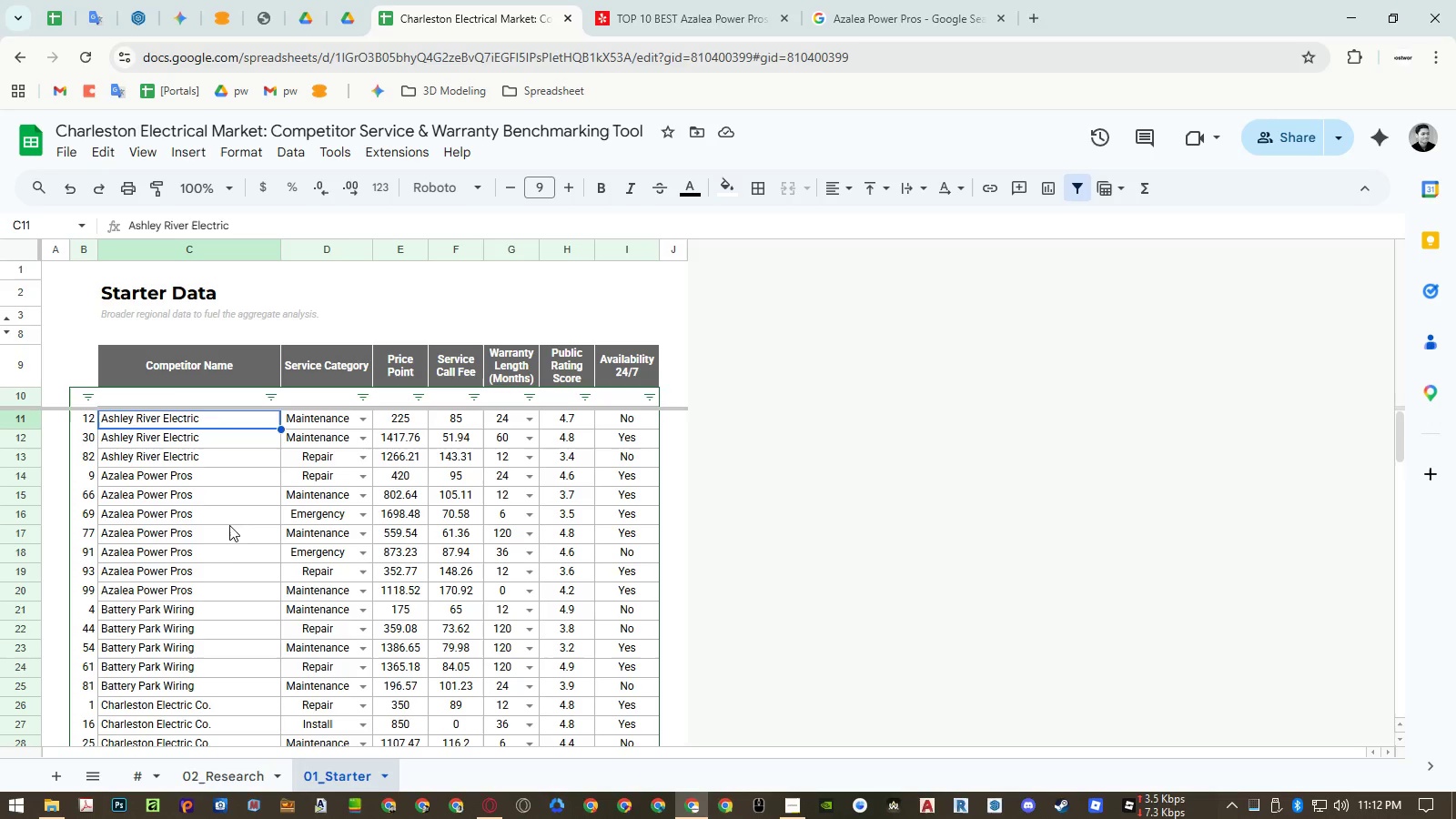 
key(Control+C)
 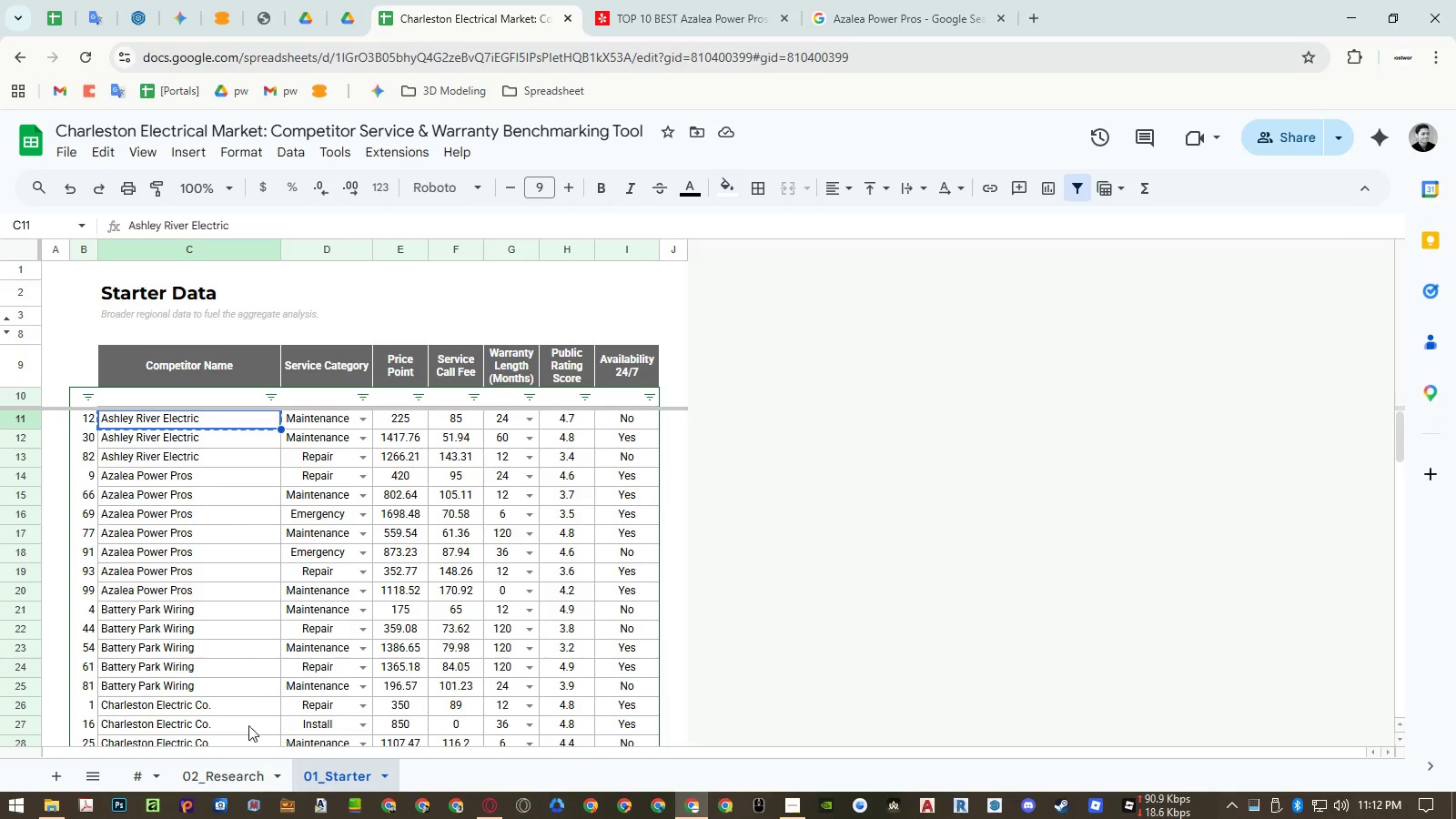 
mouse_move([249, 756])
 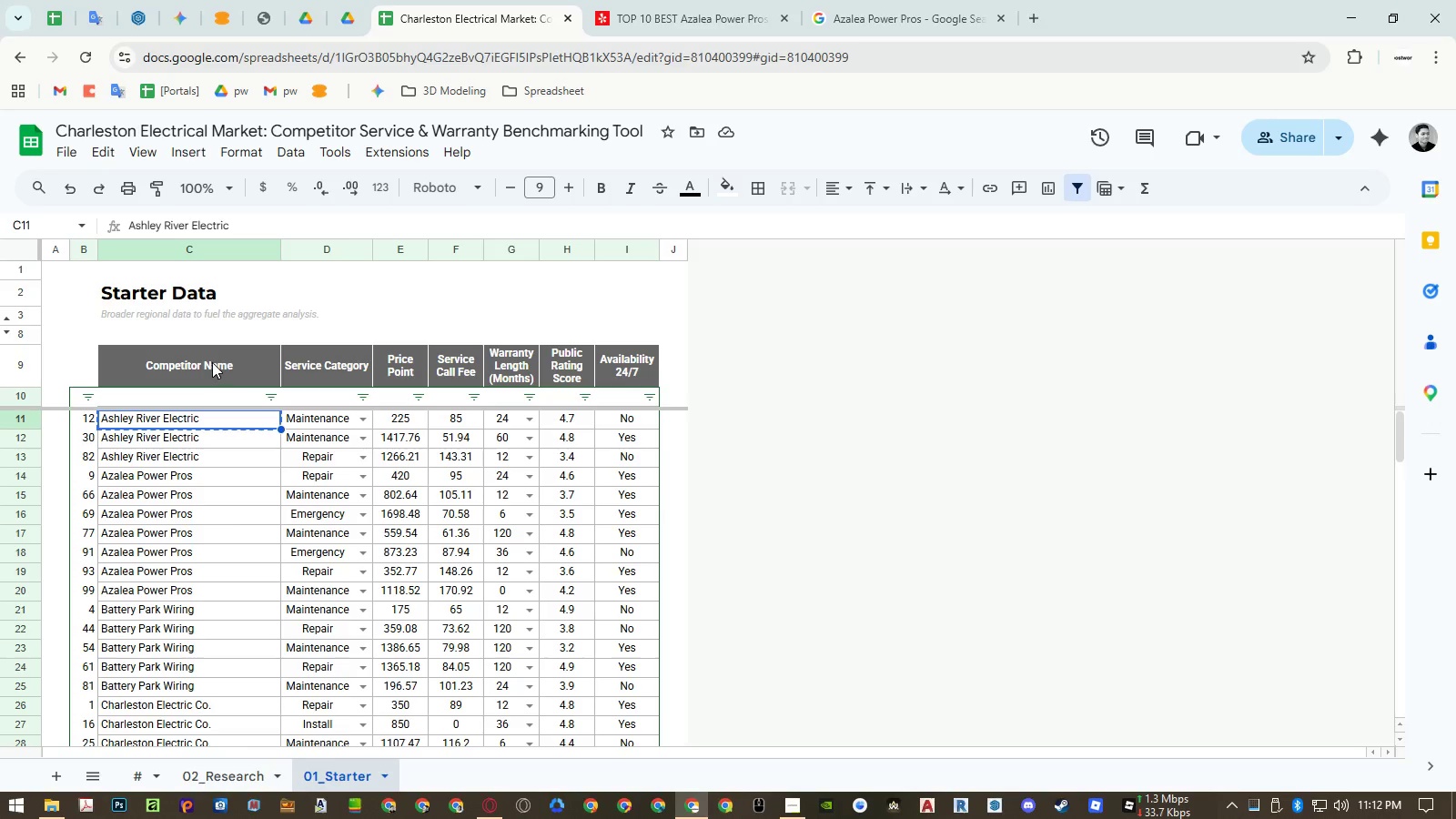 
left_click_drag(start_coordinate=[212, 362], to_coordinate=[608, 377])
 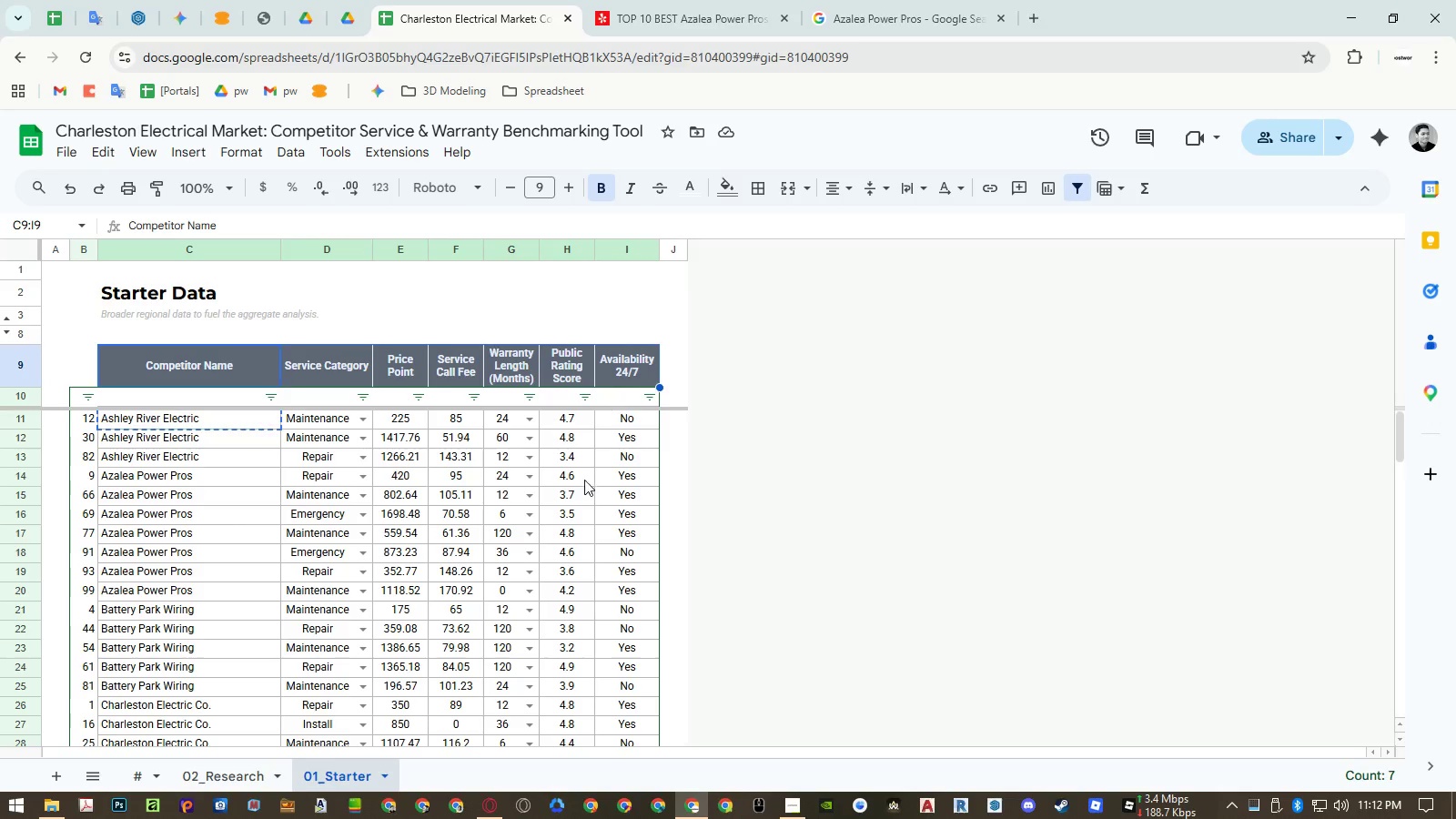 
key(Control+ControlLeft)
 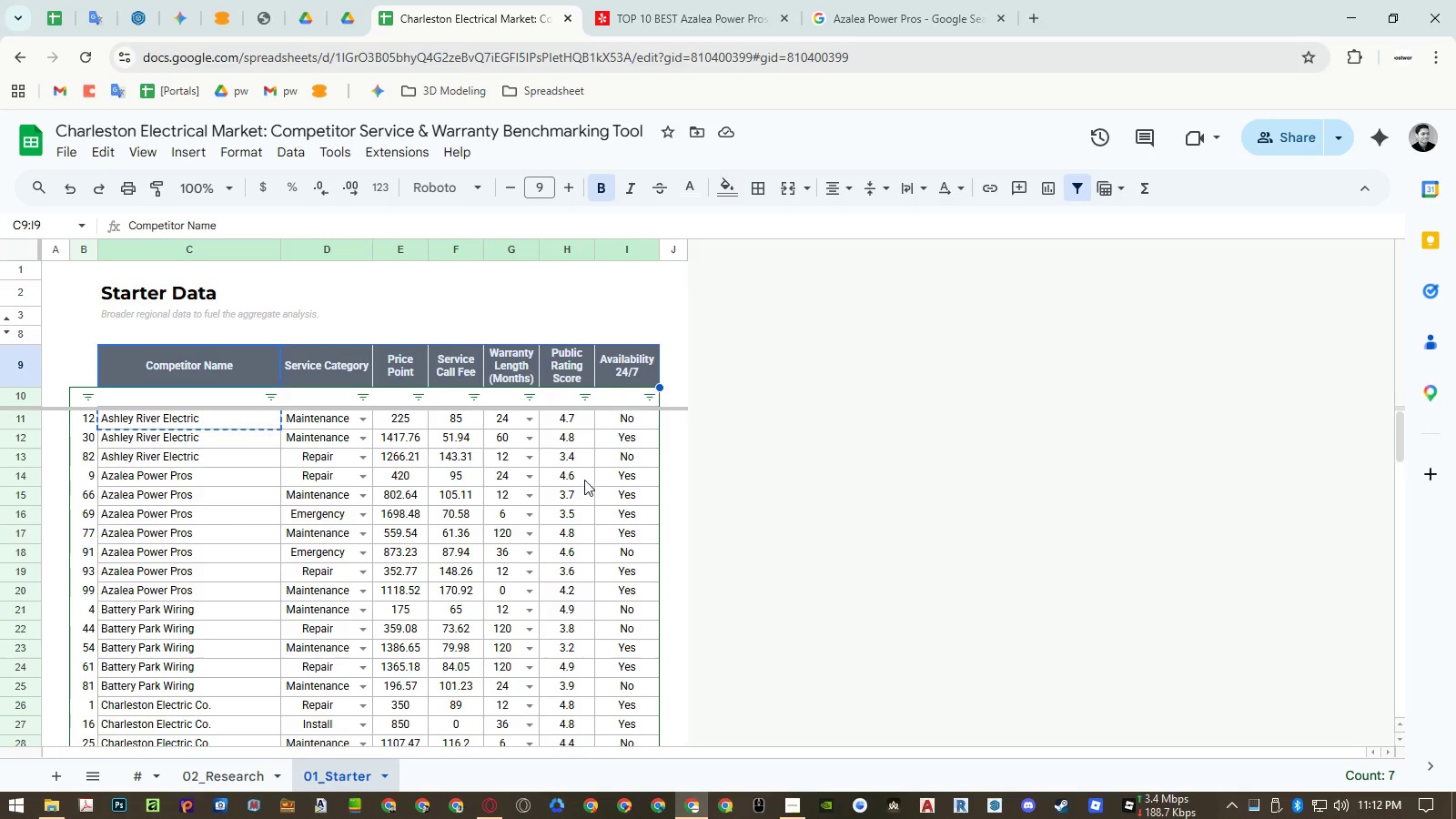 
key(Control+C)
 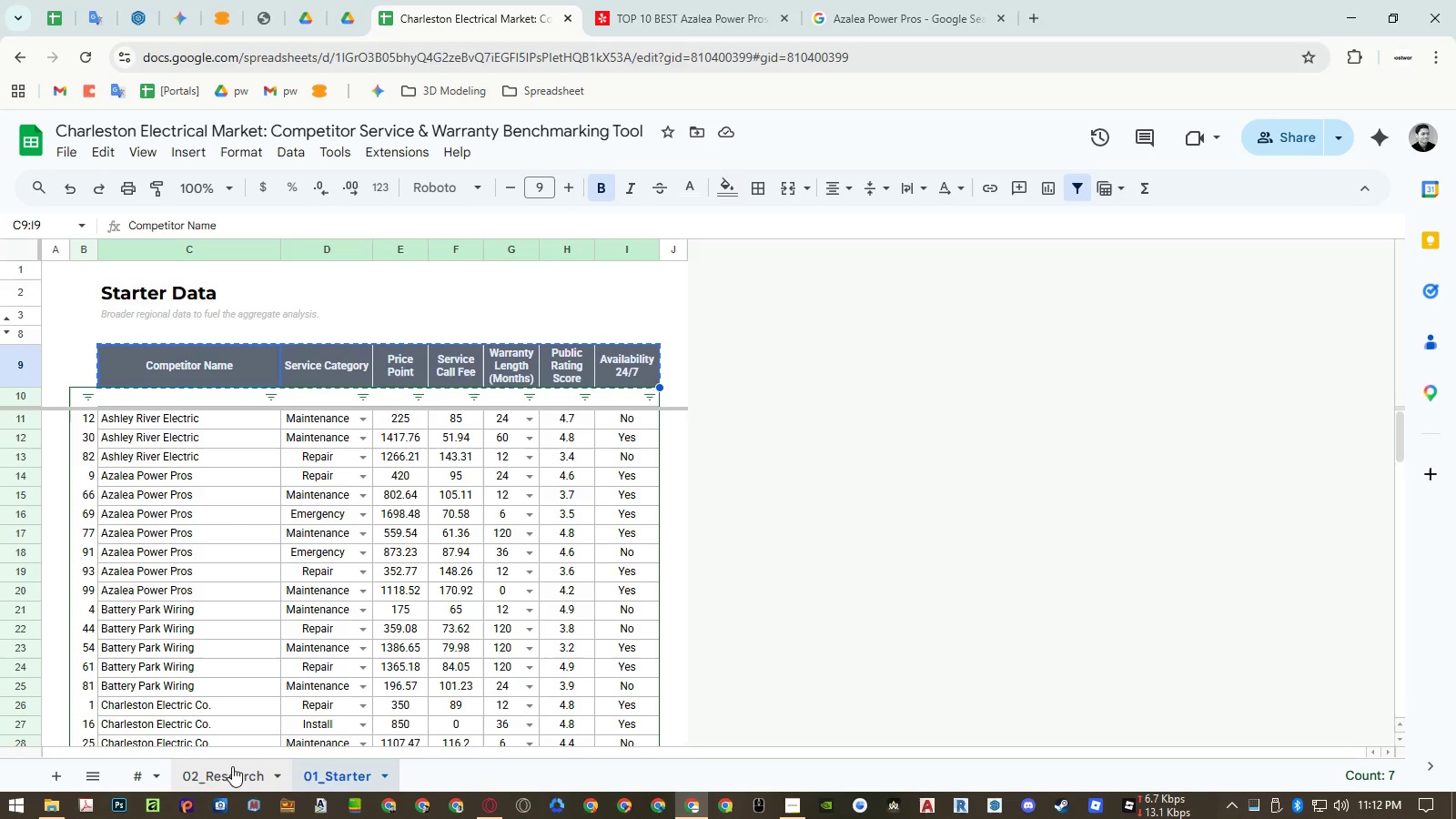 
left_click([229, 770])
 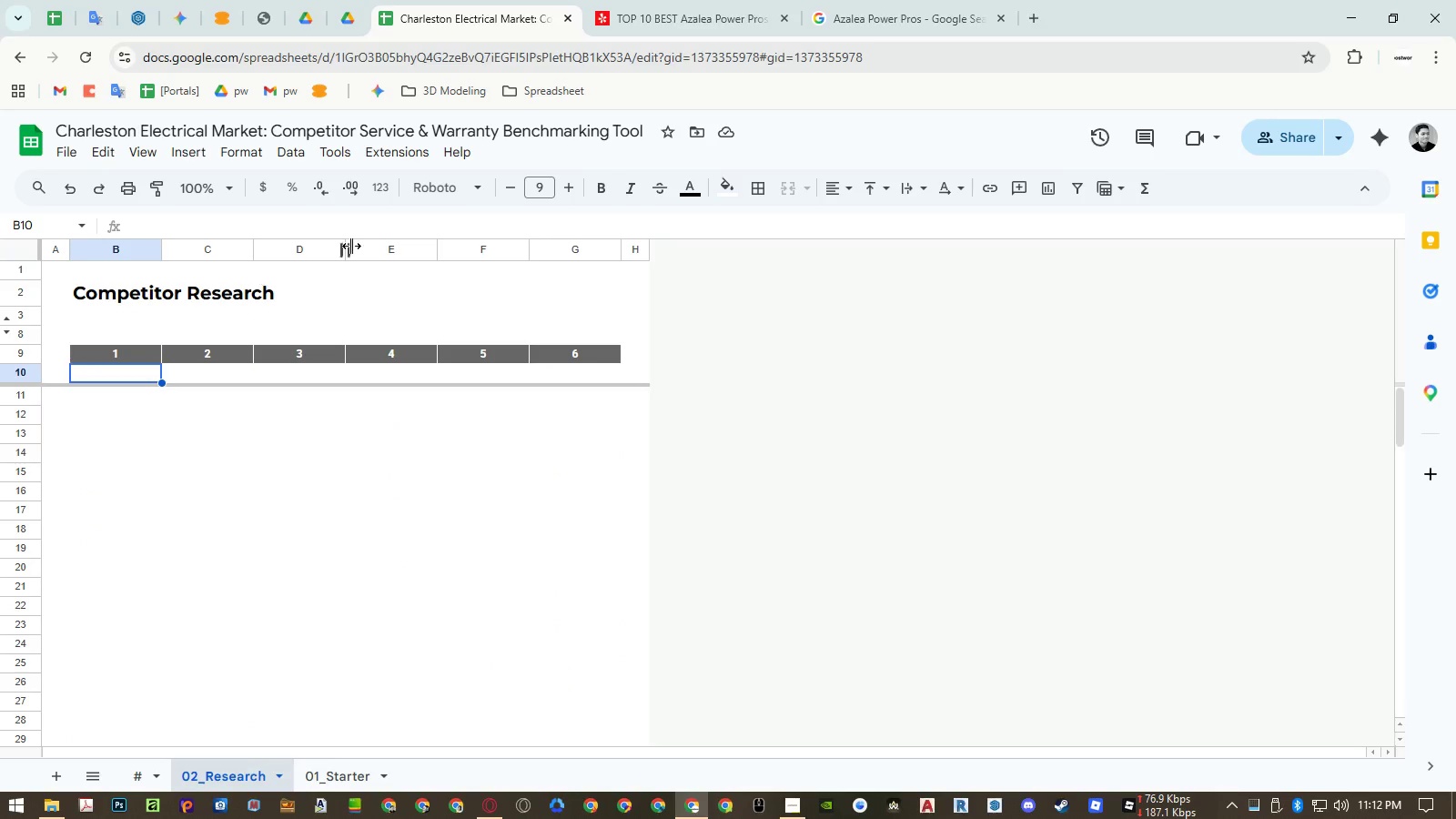 
left_click_drag(start_coordinate=[304, 247], to_coordinate=[140, 242])
 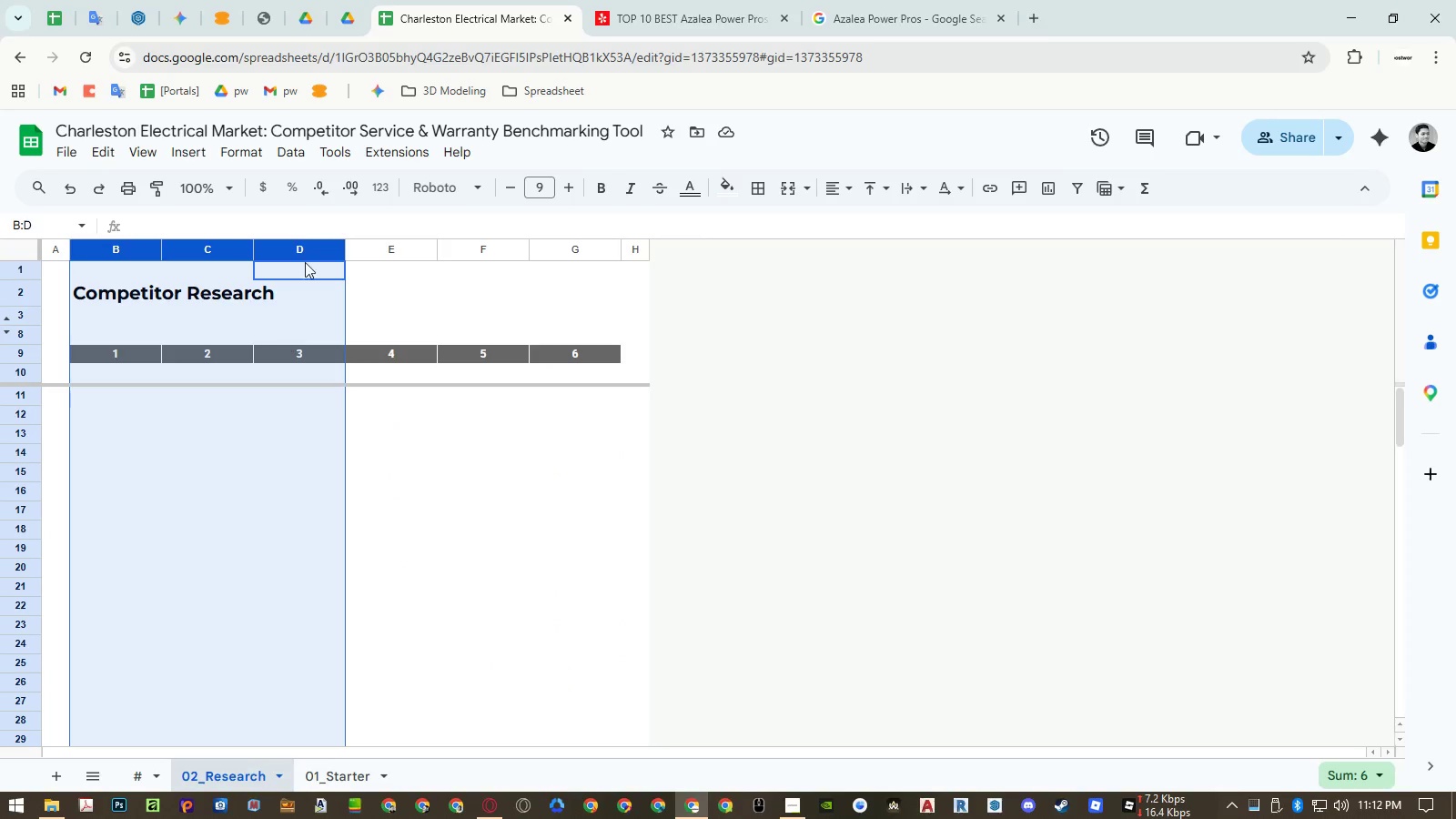 
right_click([304, 253])
 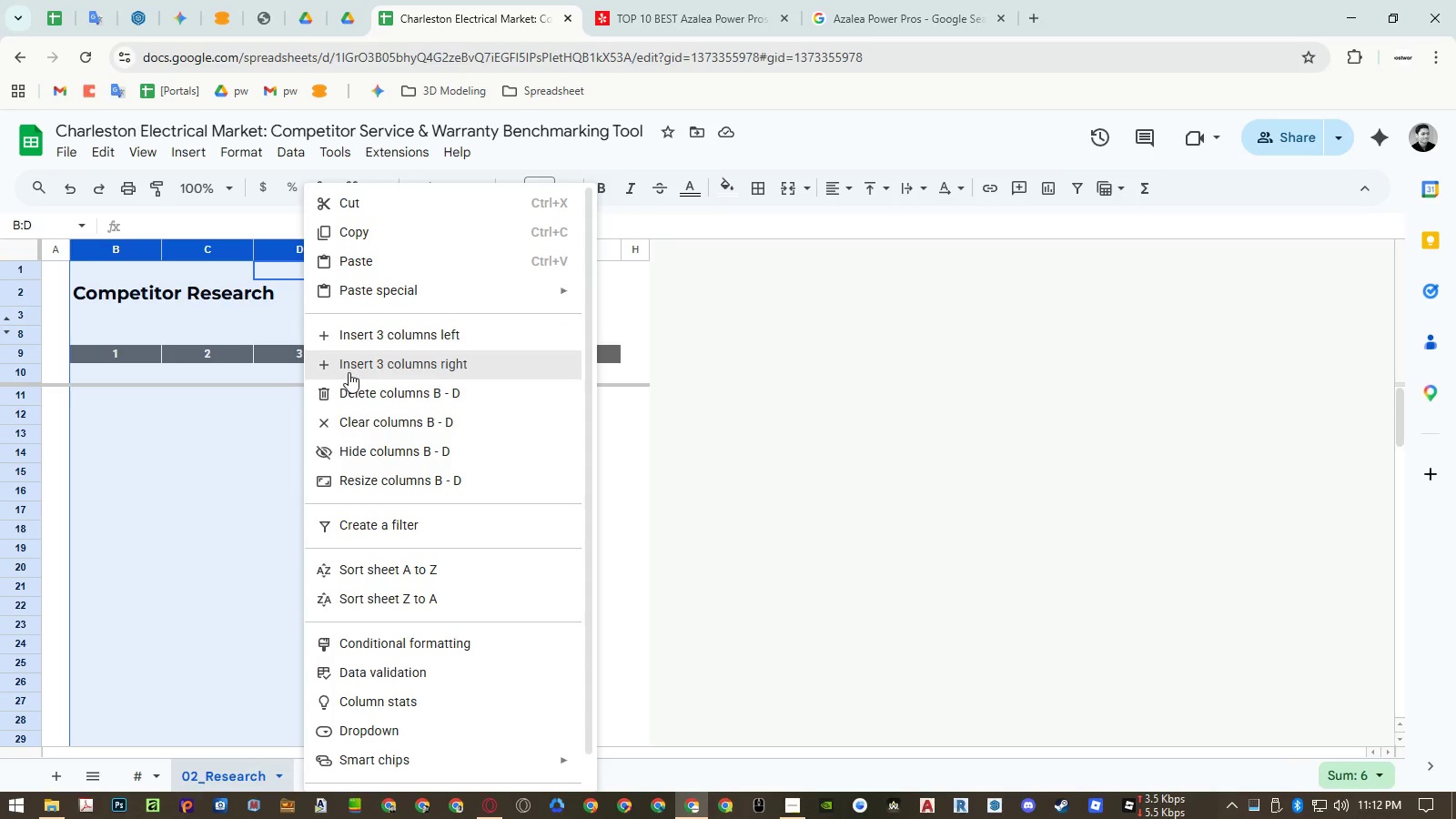 
left_click([349, 372])
 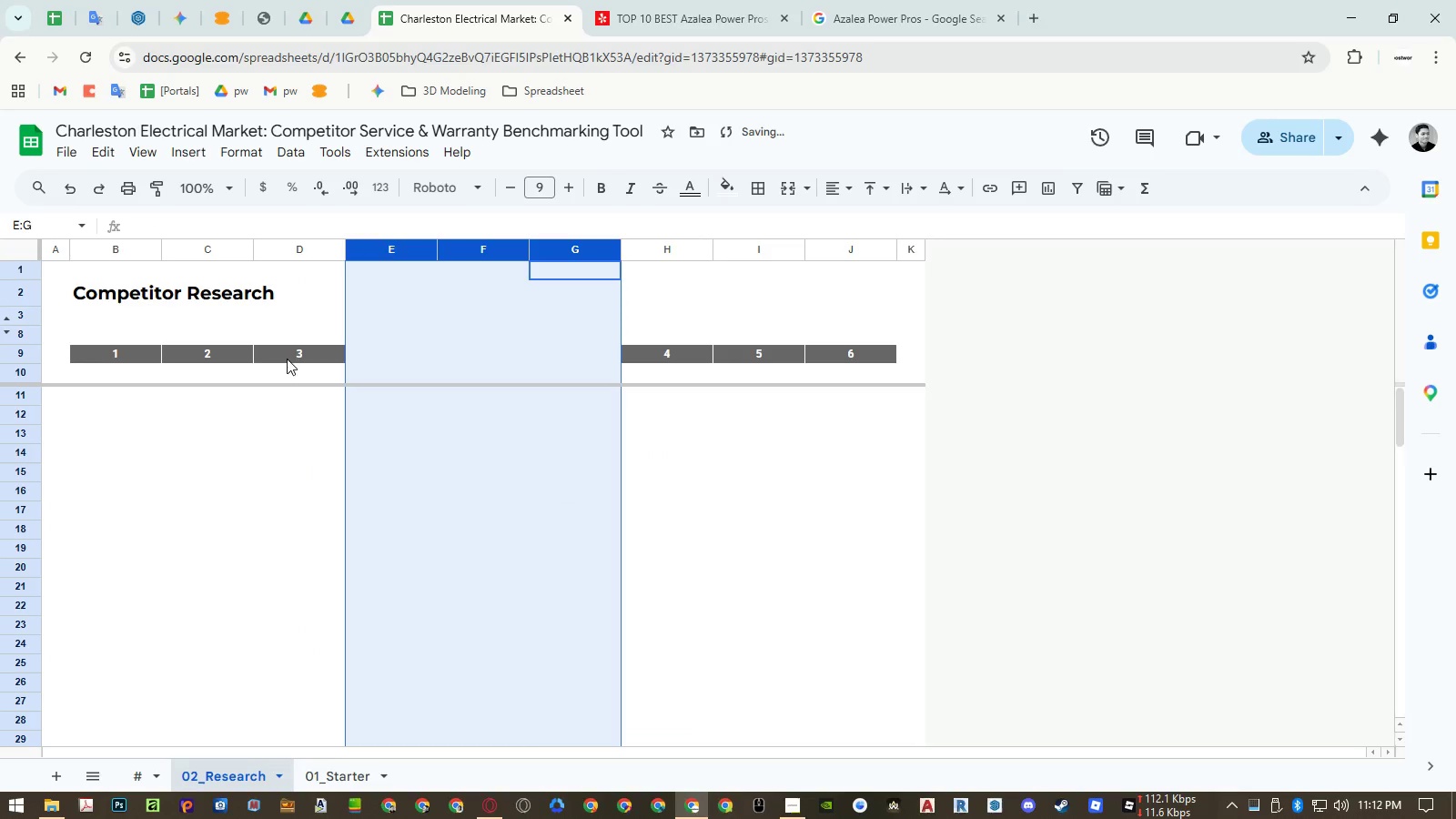 
left_click_drag(start_coordinate=[238, 351], to_coordinate=[288, 350])
 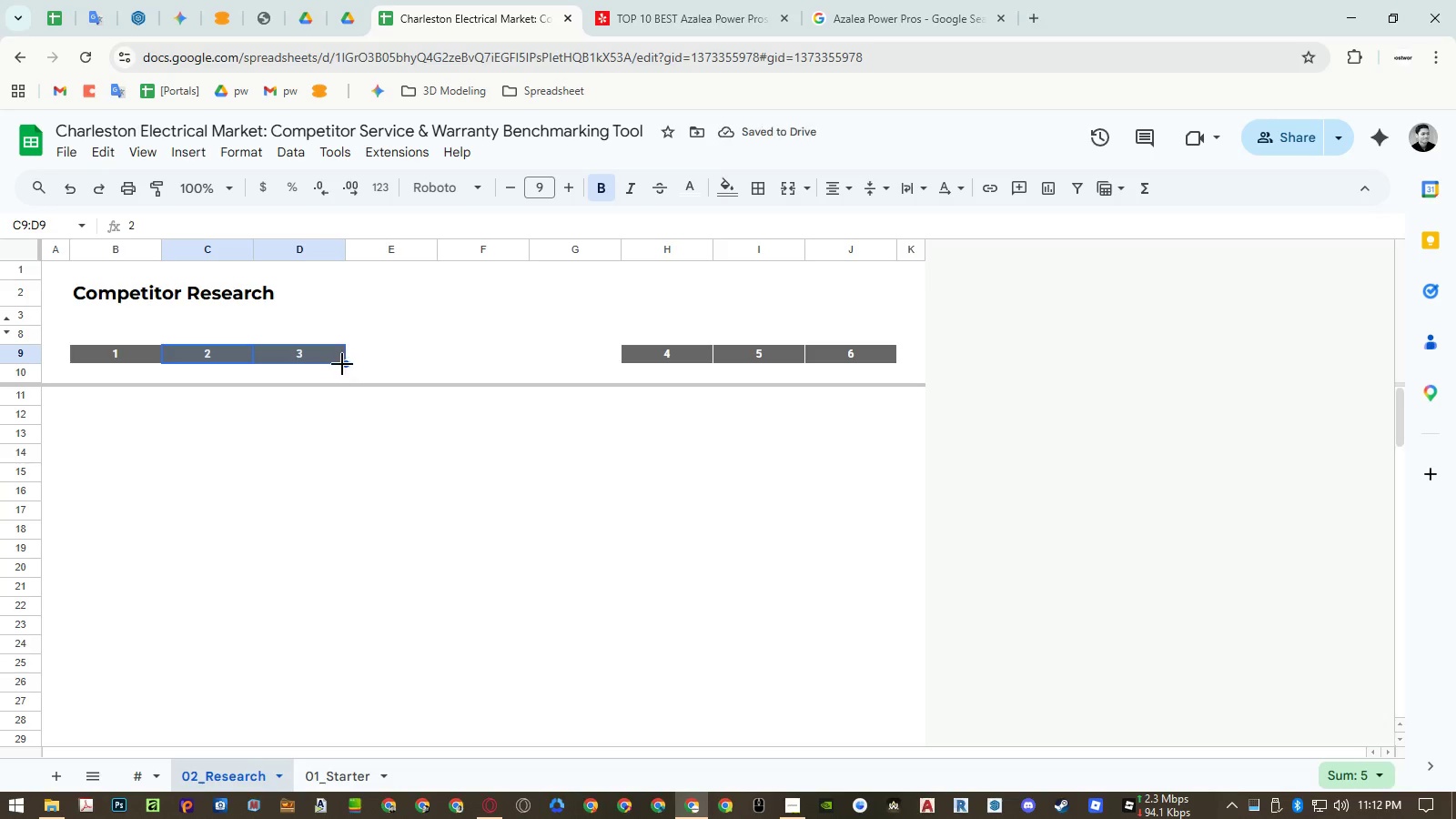 
left_click_drag(start_coordinate=[343, 364], to_coordinate=[830, 363])
 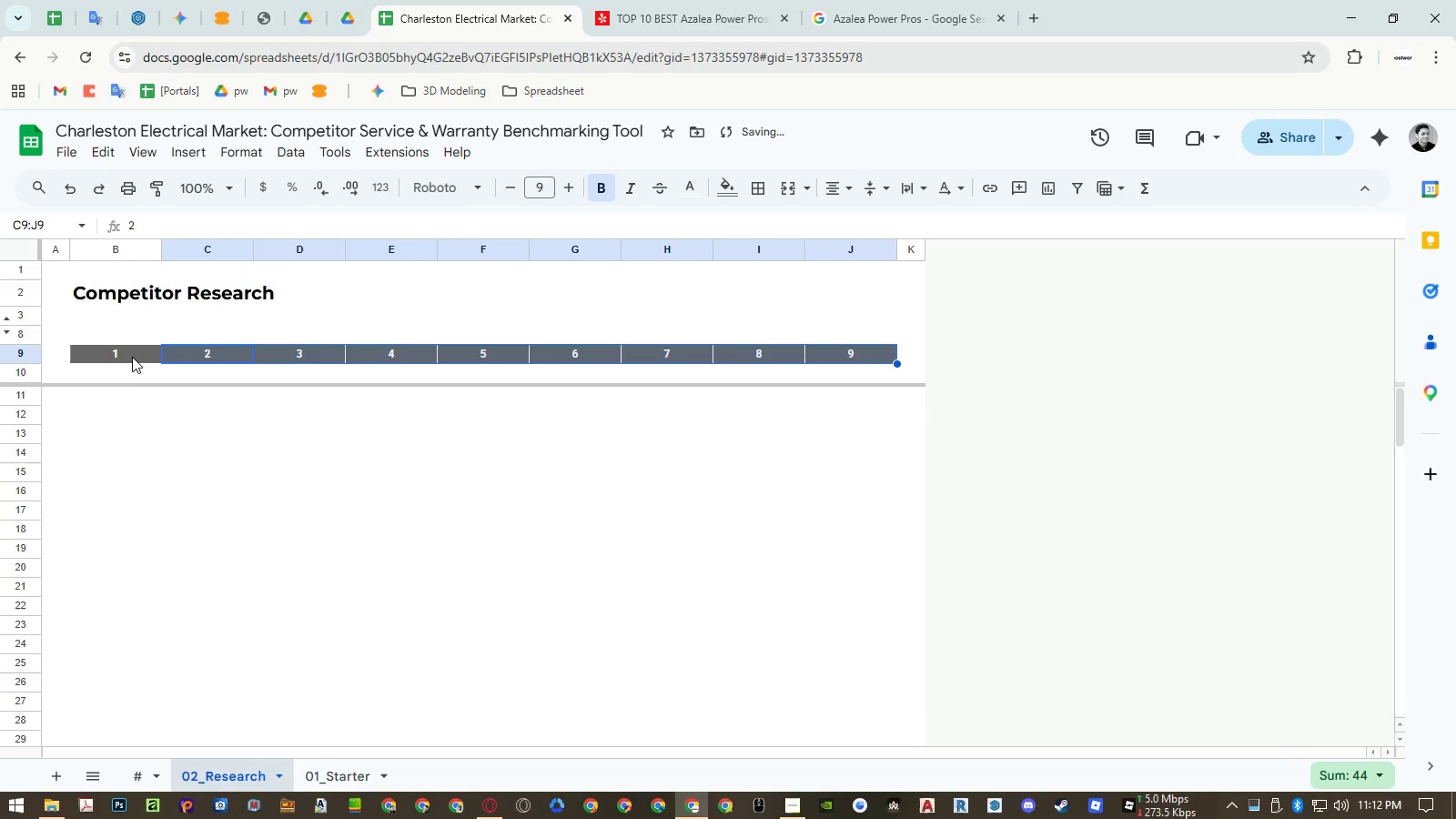 
left_click([131, 356])
 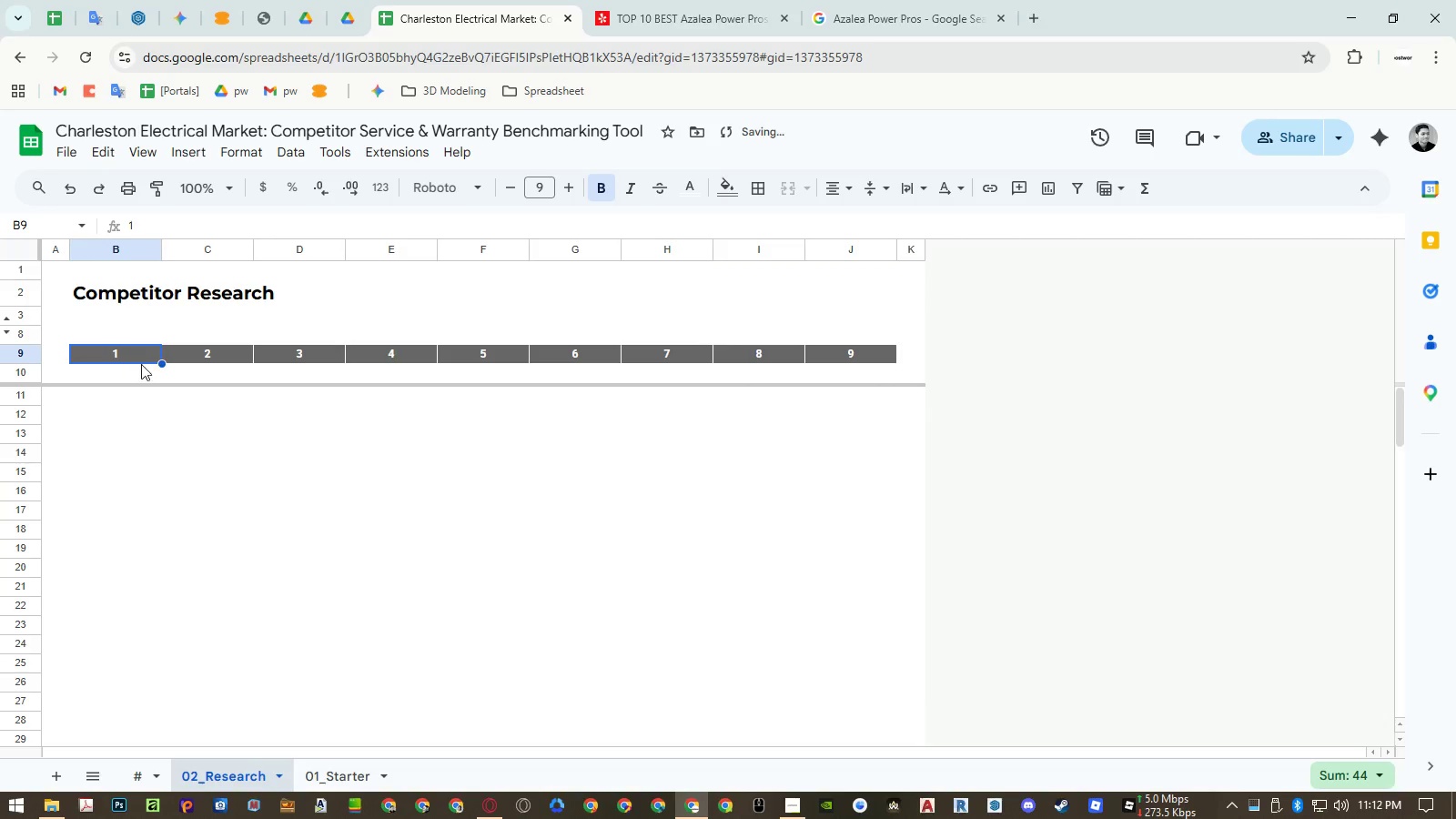 
key(Control+ControlLeft)
 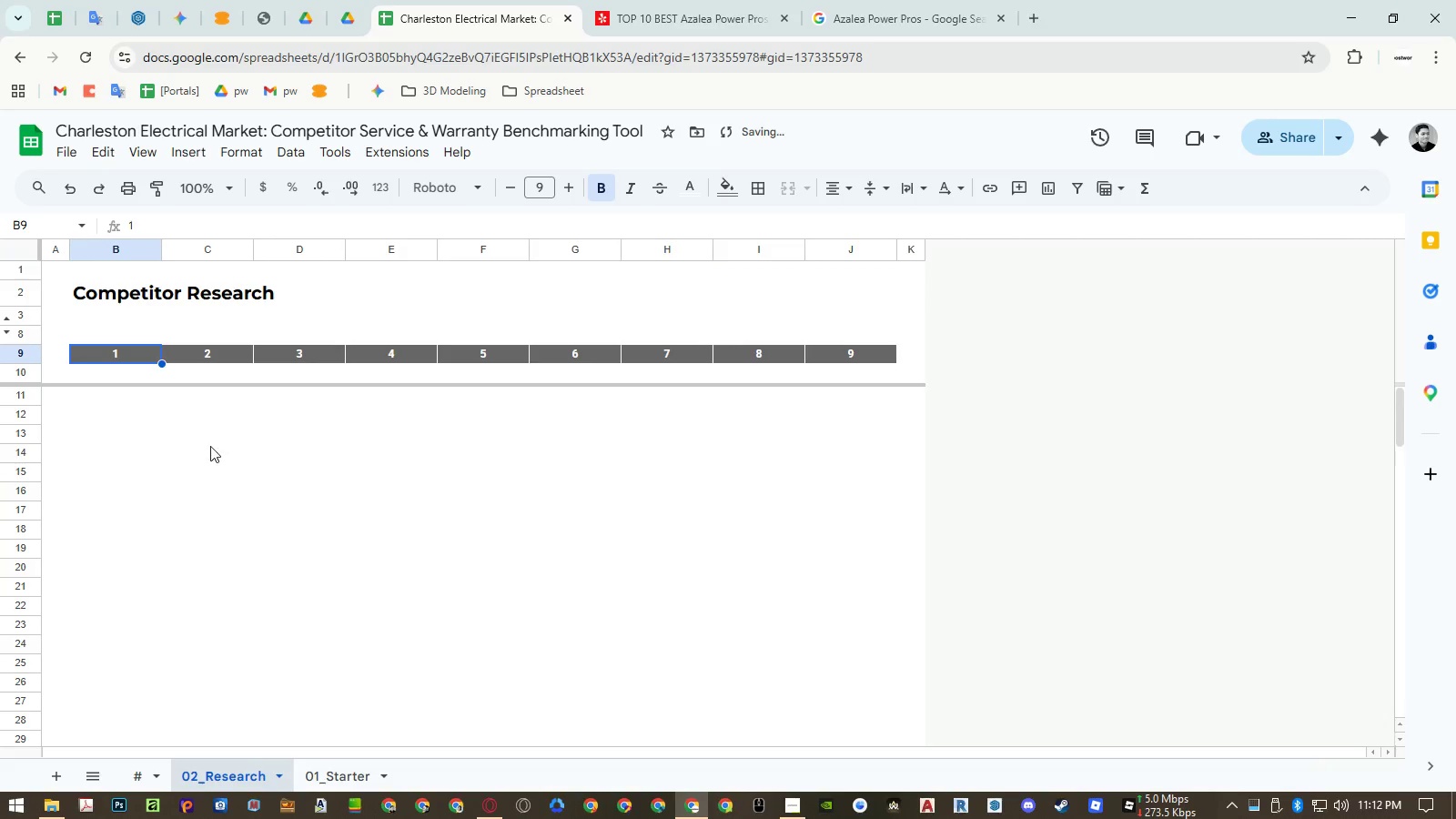 
key(Control+Shift+ShiftLeft)
 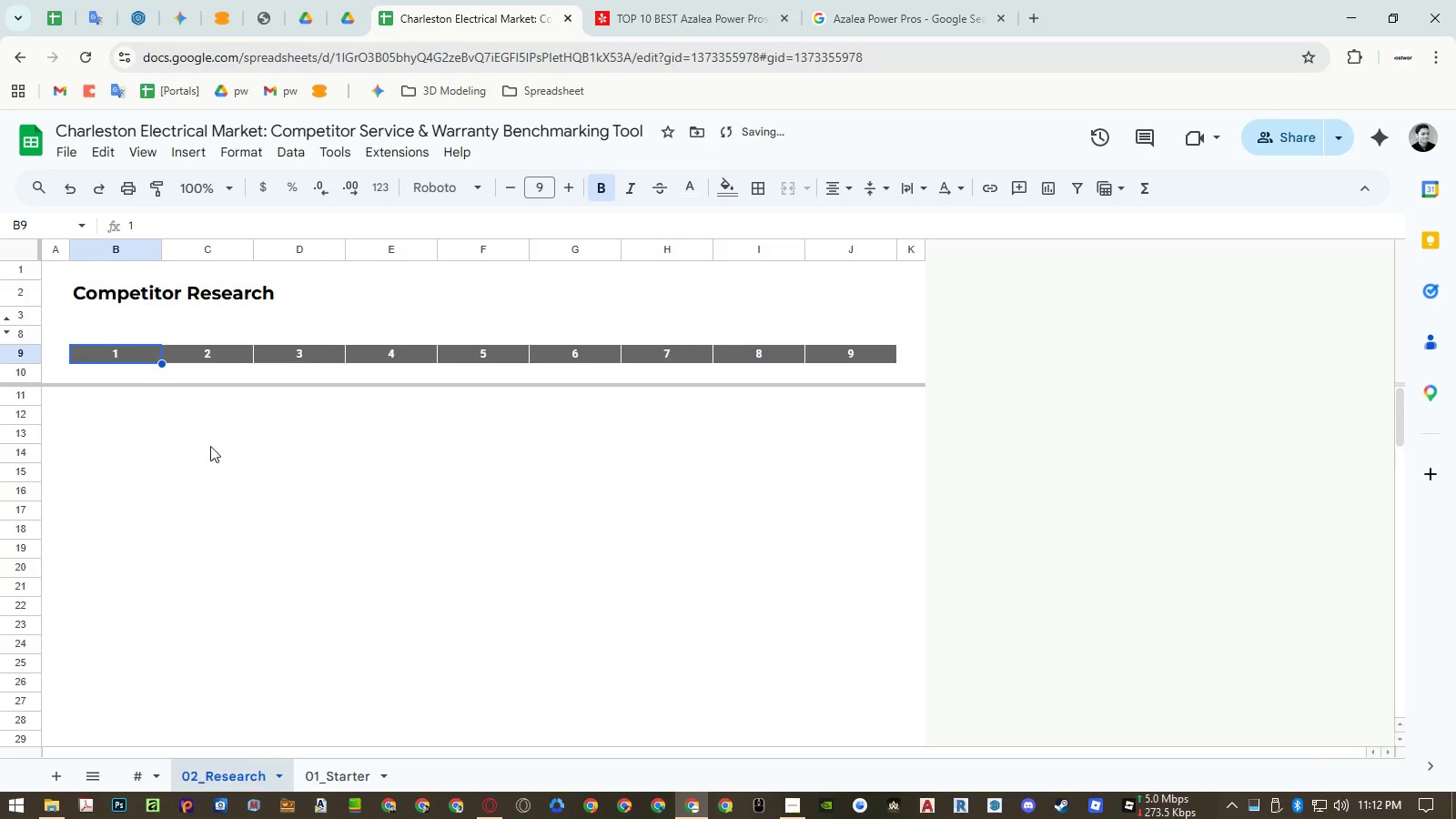 
key(Control+Shift+V)
 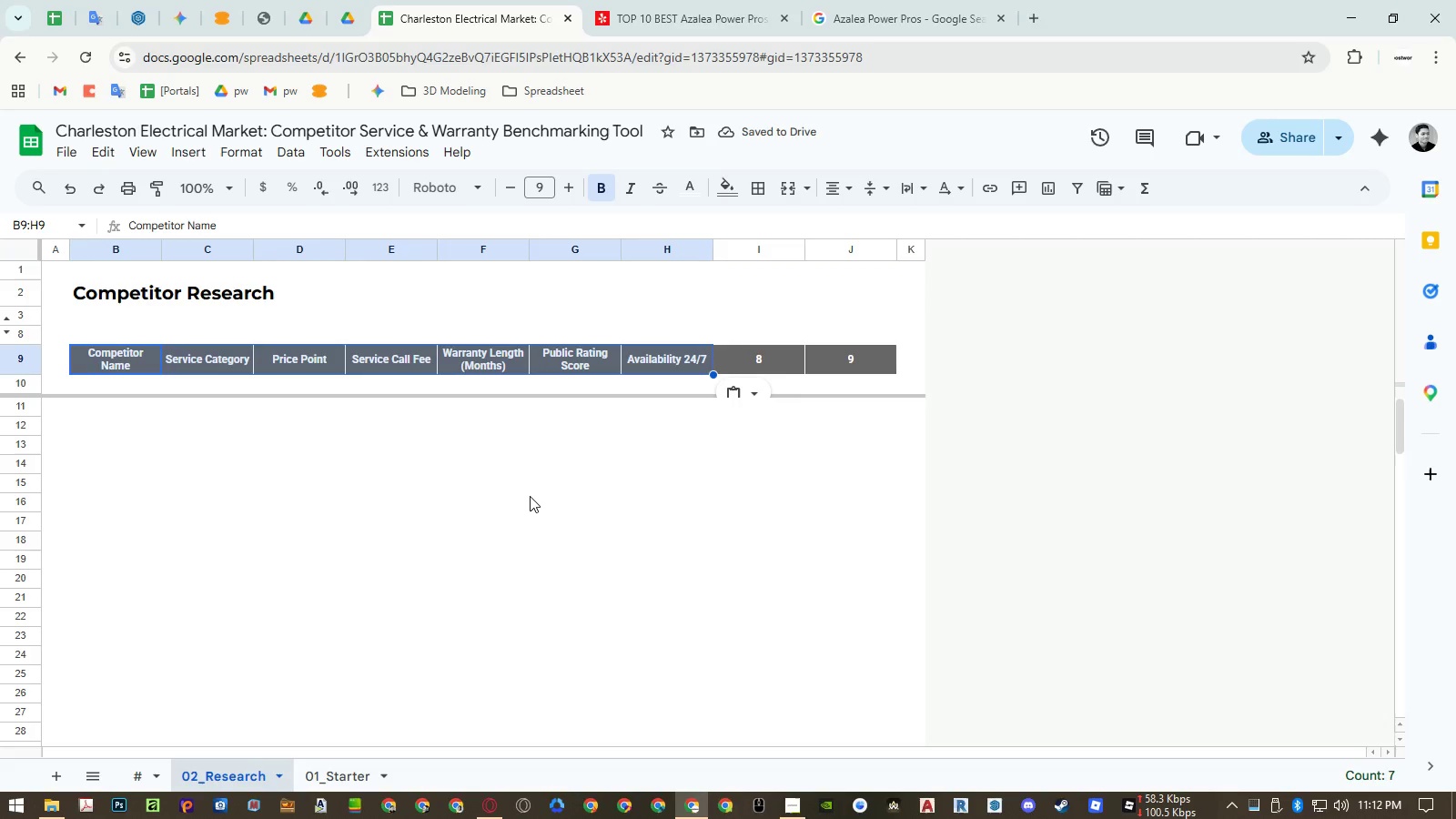 
wait(10.11)
 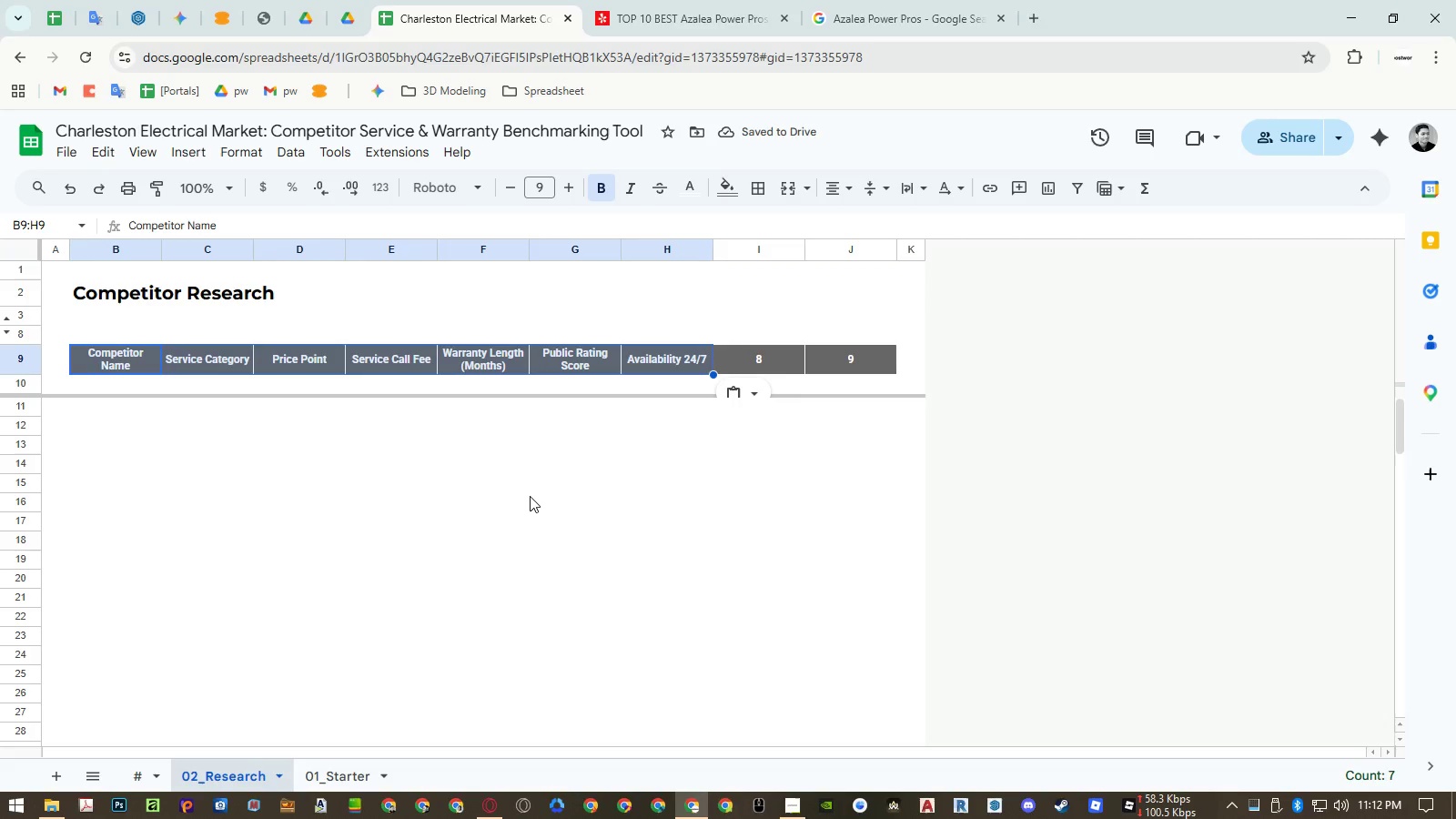 
double_click([384, 774])
 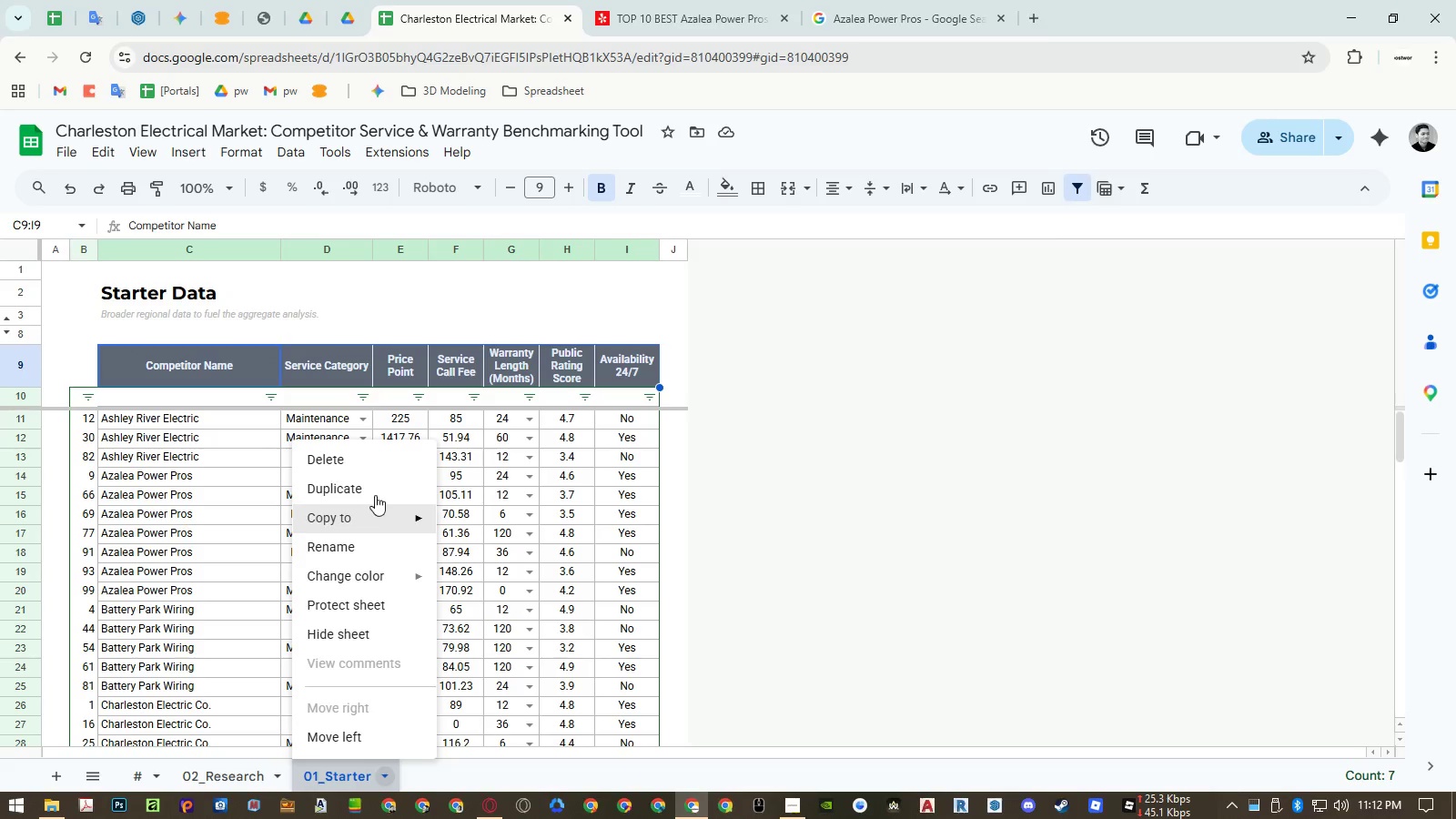 
left_click([374, 491])
 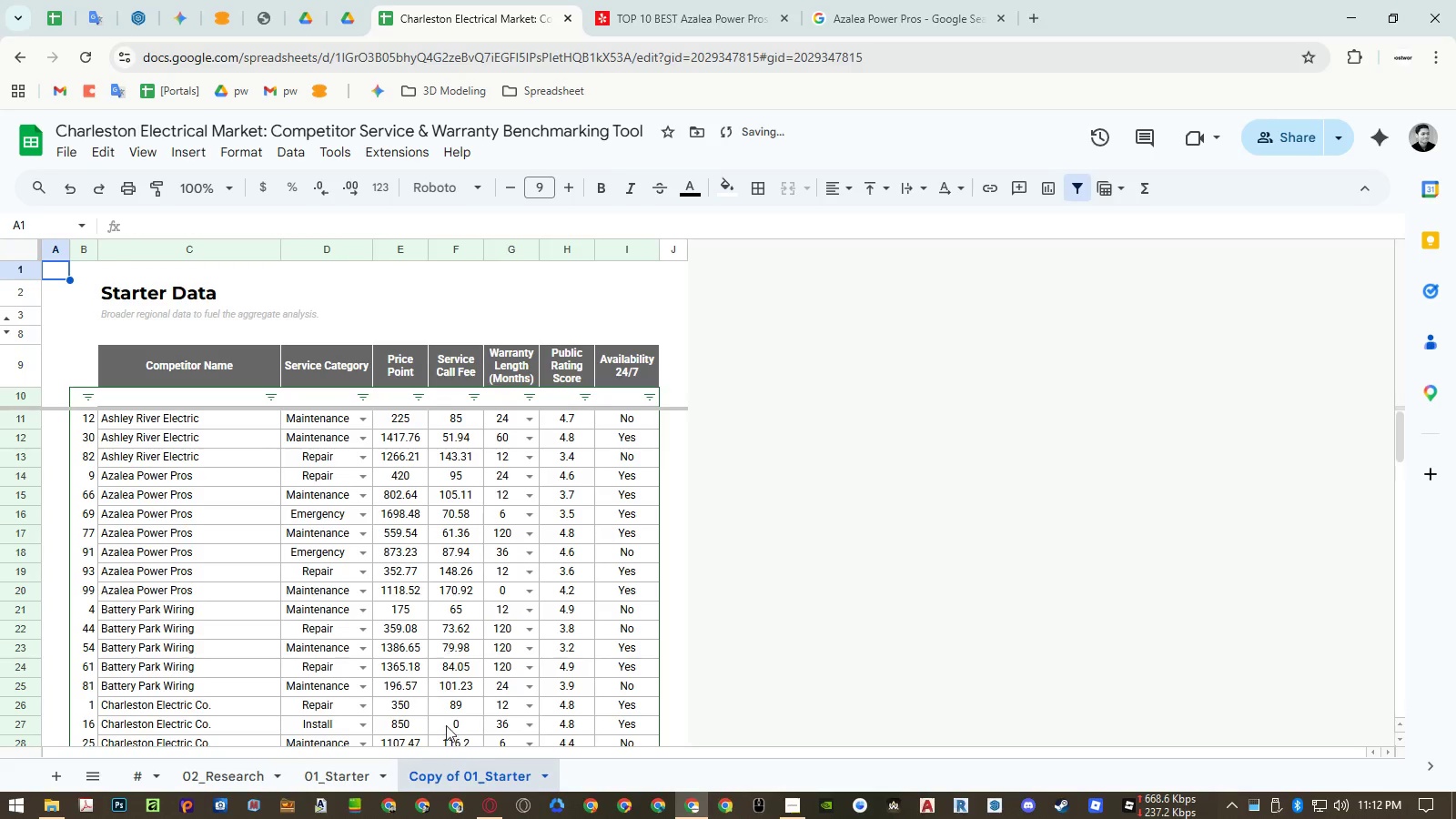 
left_click_drag(start_coordinate=[450, 774], to_coordinate=[298, 773])
 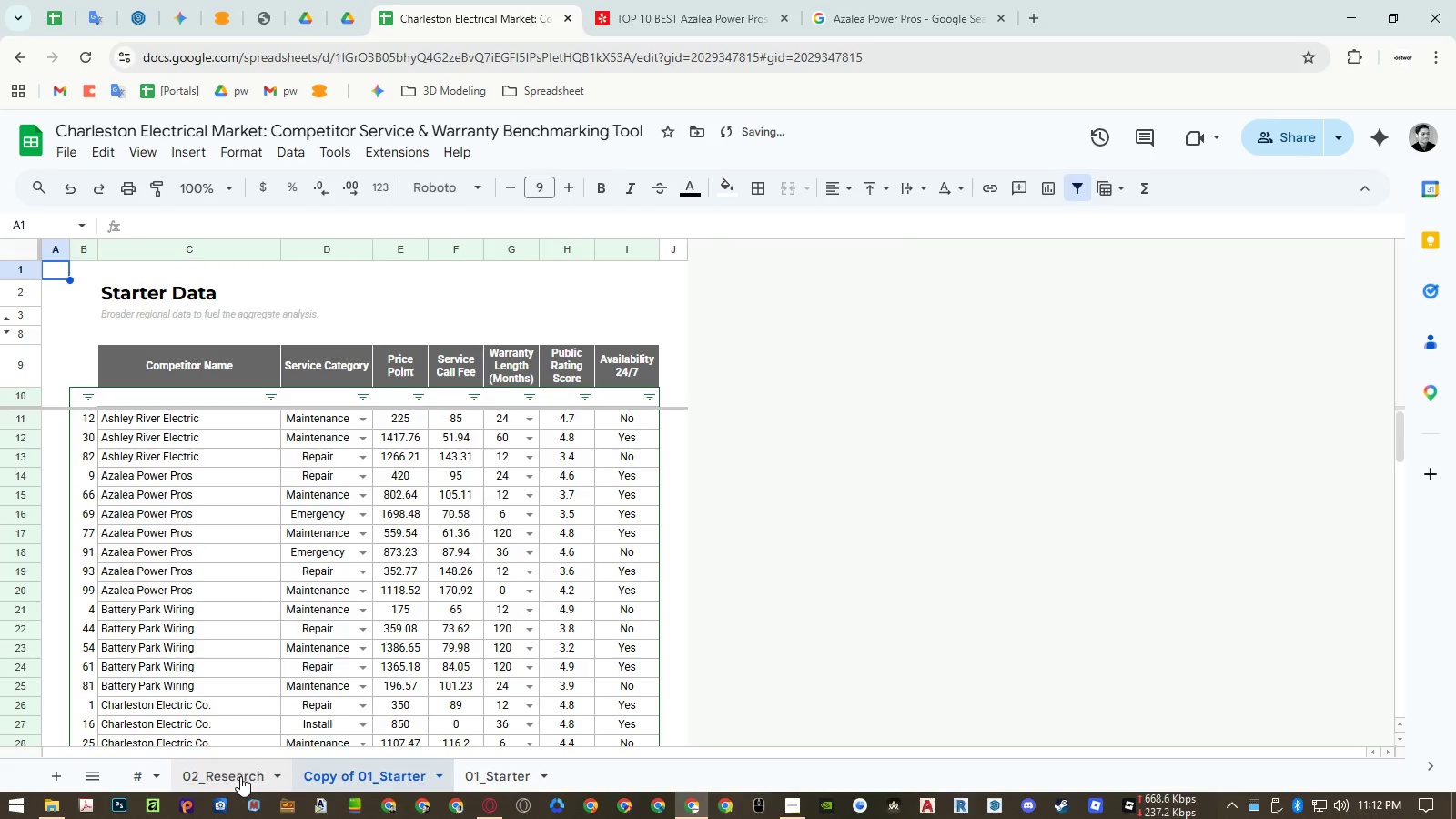 
double_click([239, 776])
 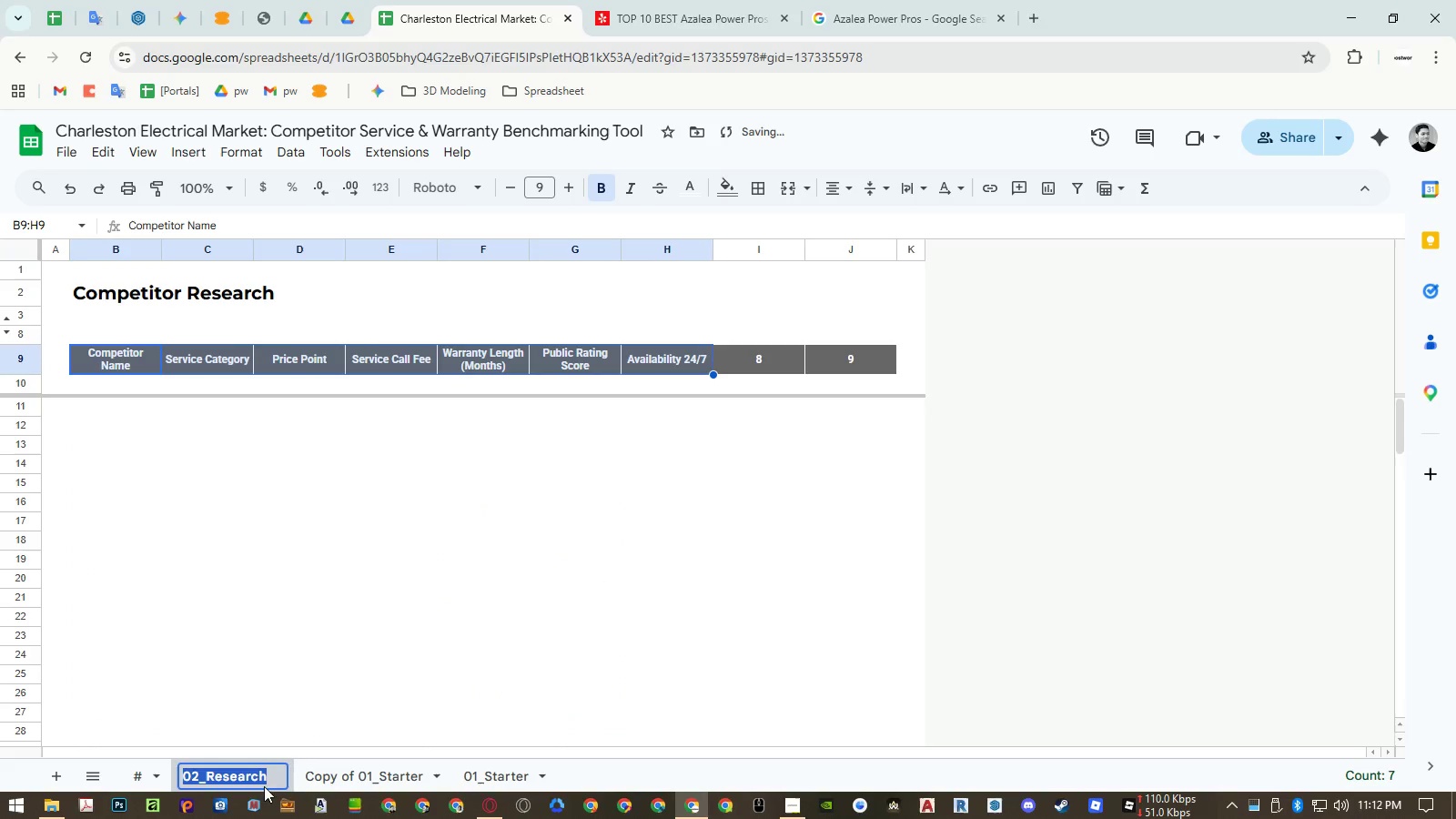 
key(Control+ControlLeft)
 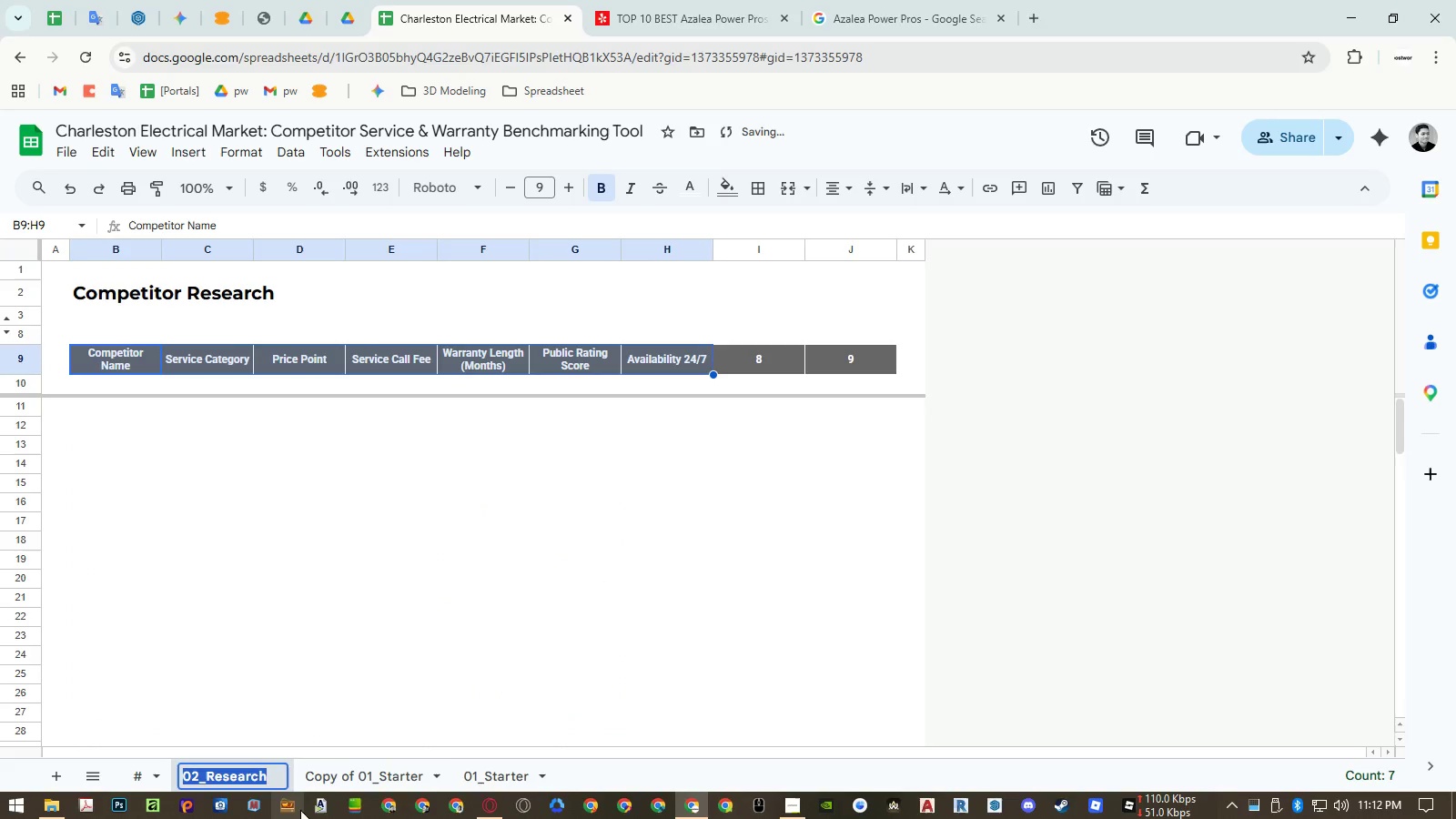 
key(Control+C)
 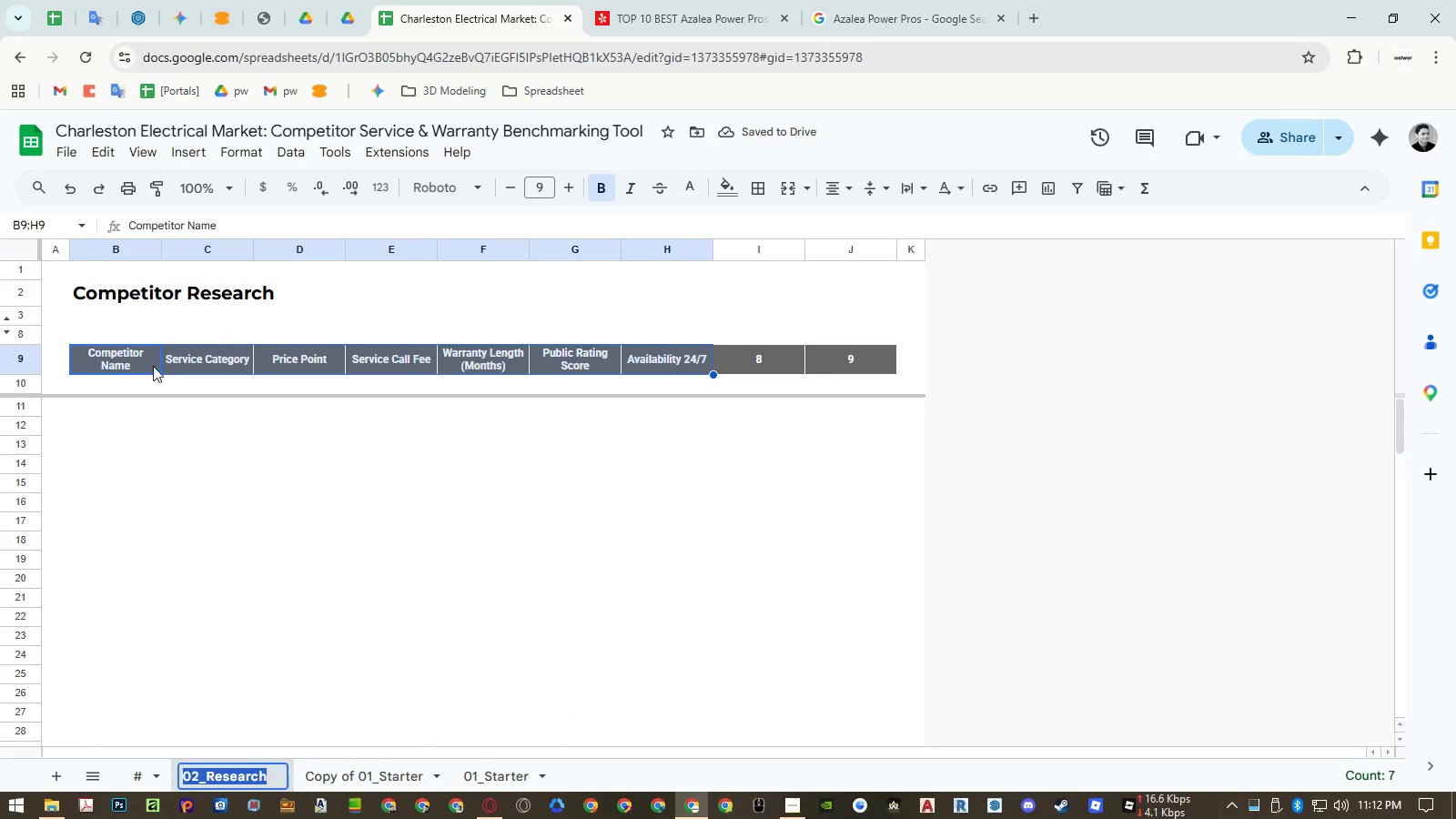 
left_click([96, 304])
 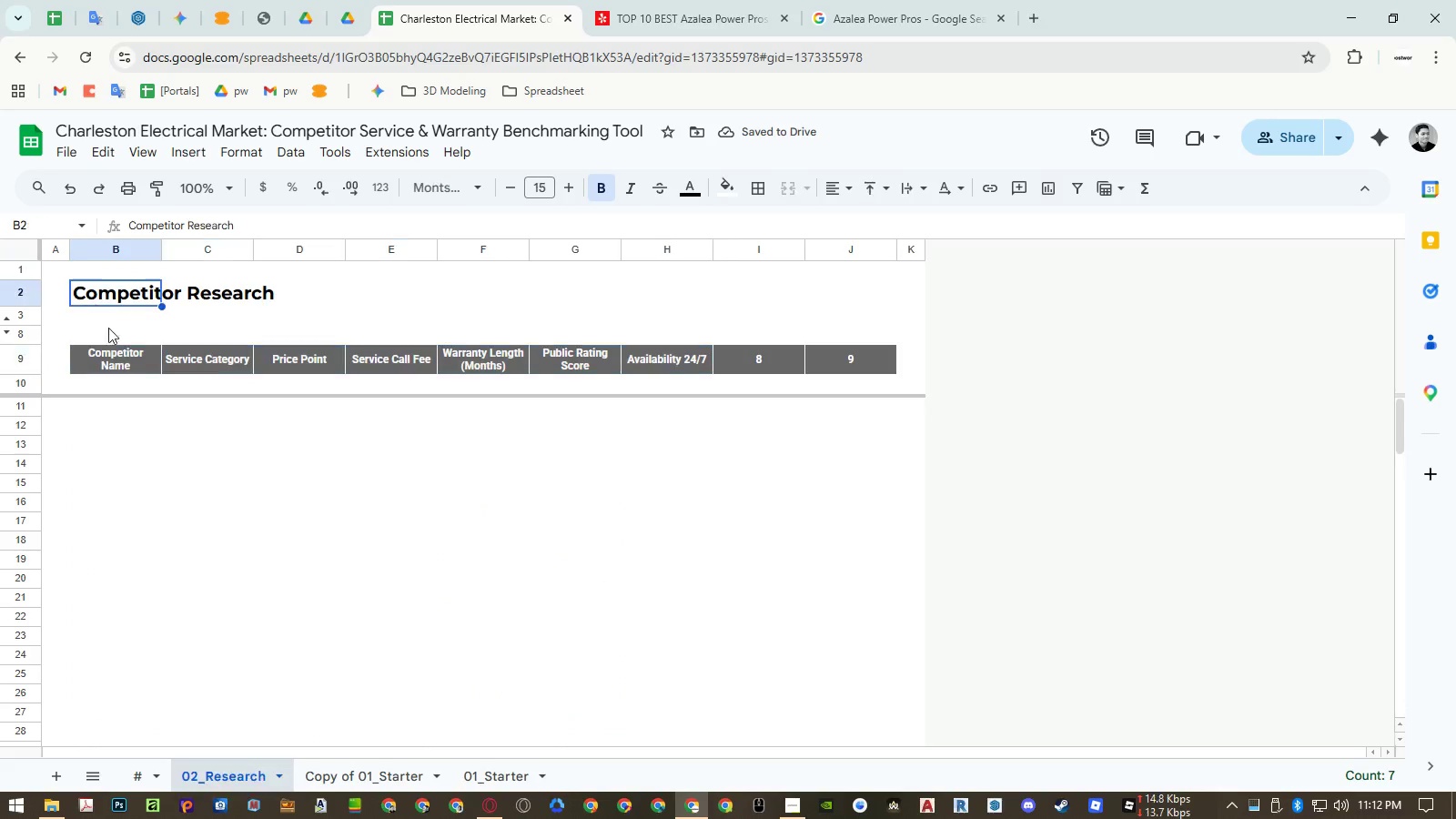 
key(Control+ControlLeft)
 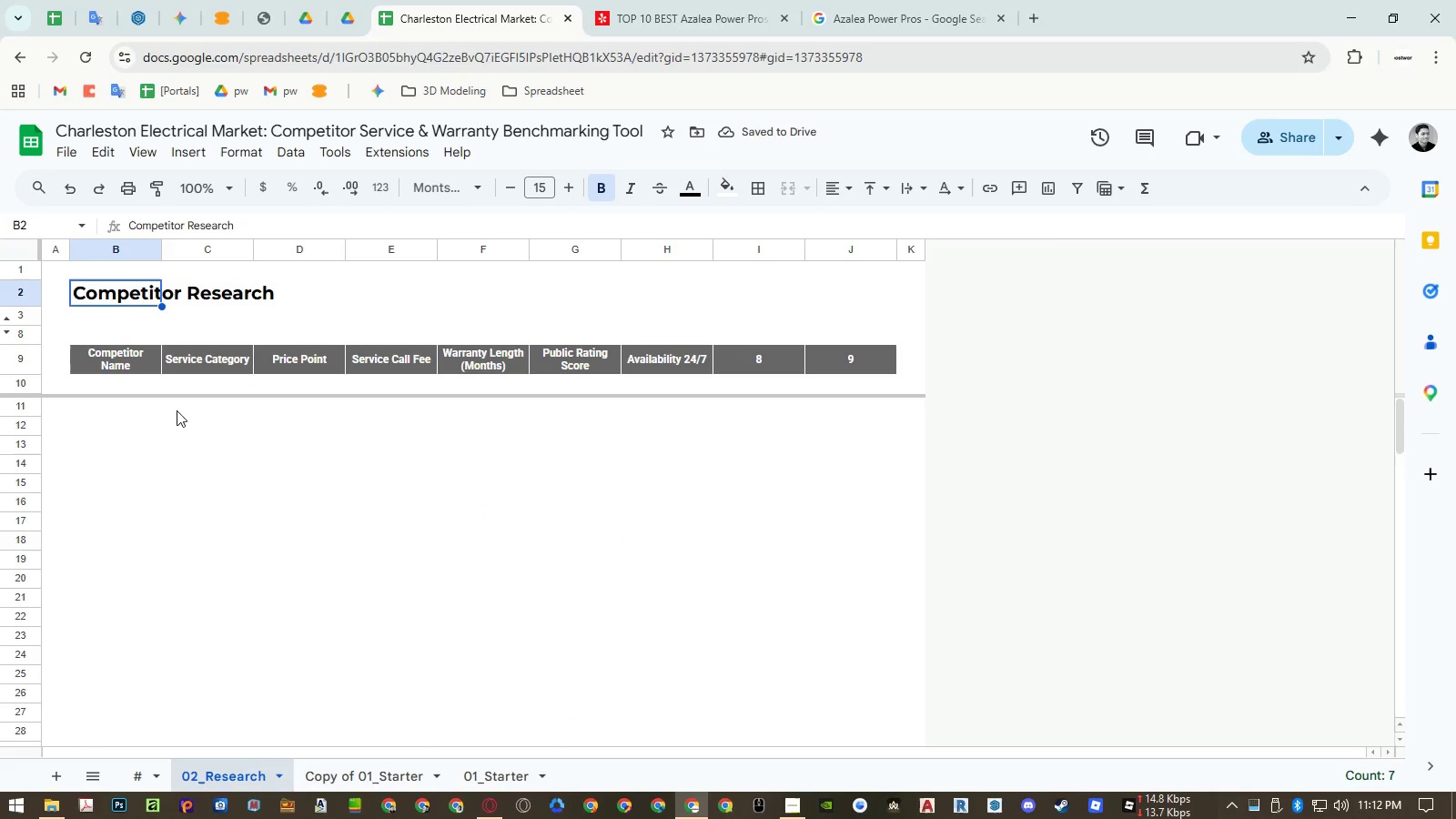 
key(Control+C)
 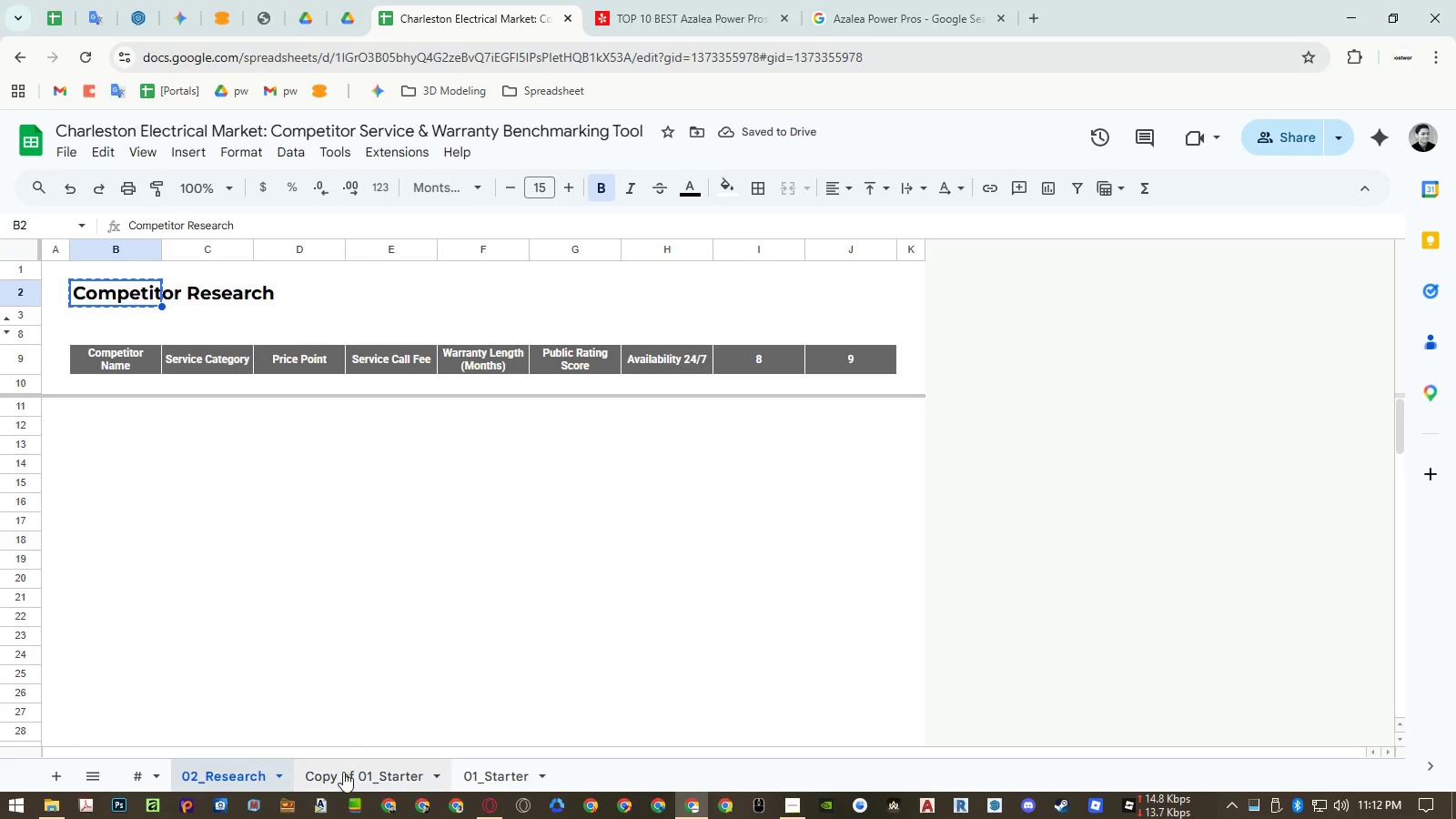 
left_click([343, 774])
 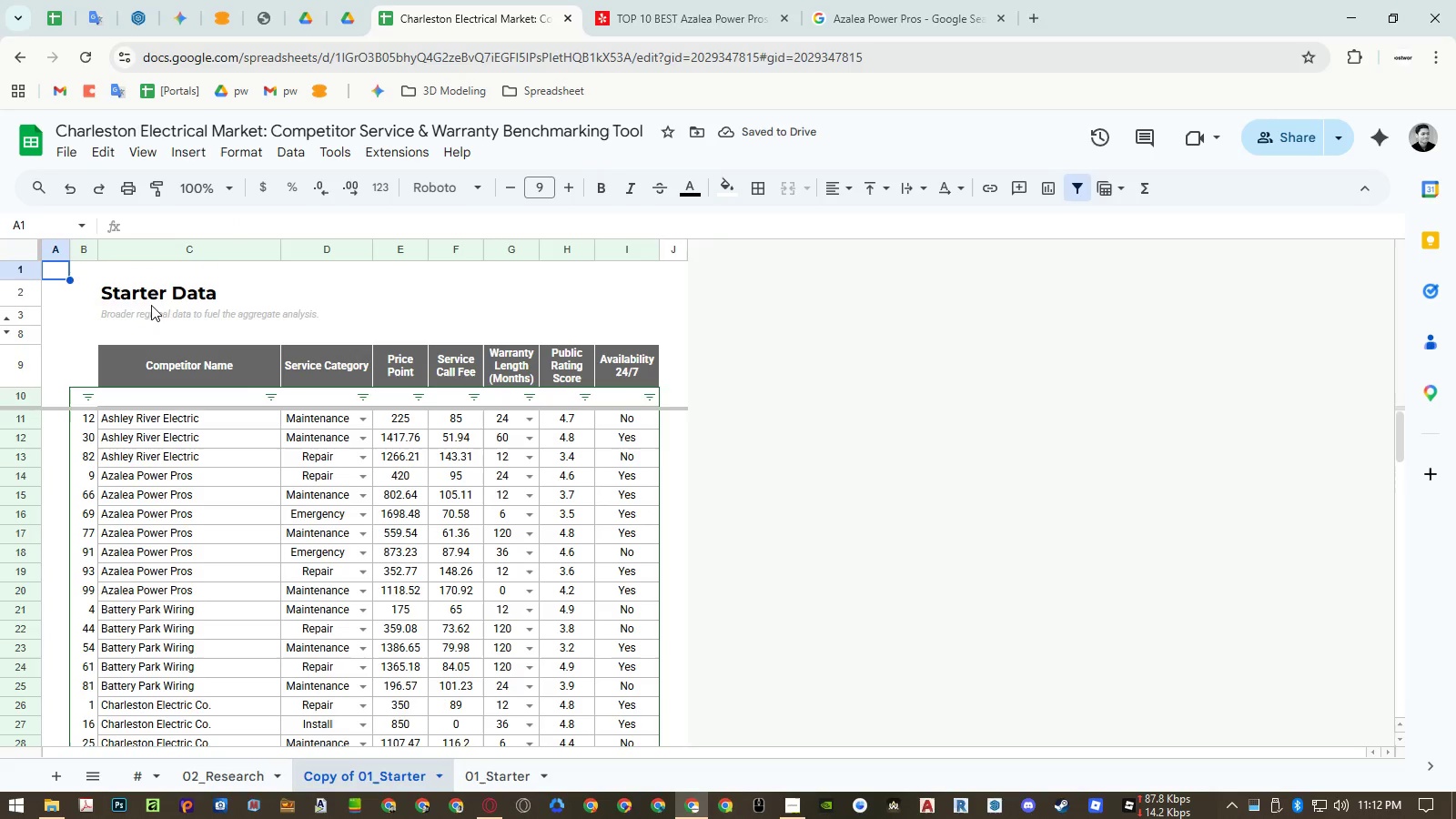 
left_click([136, 283])
 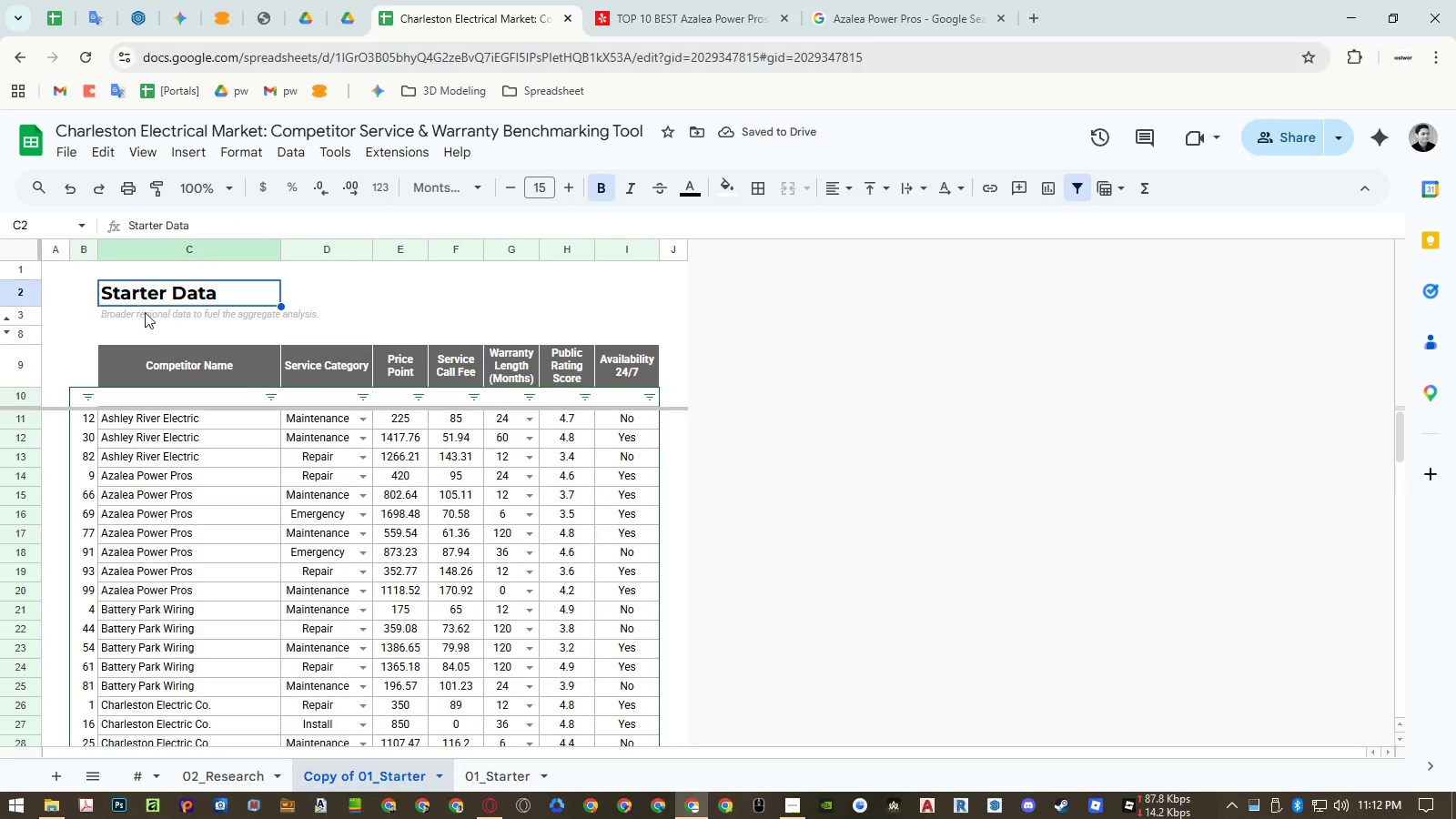 
key(Control+ControlLeft)
 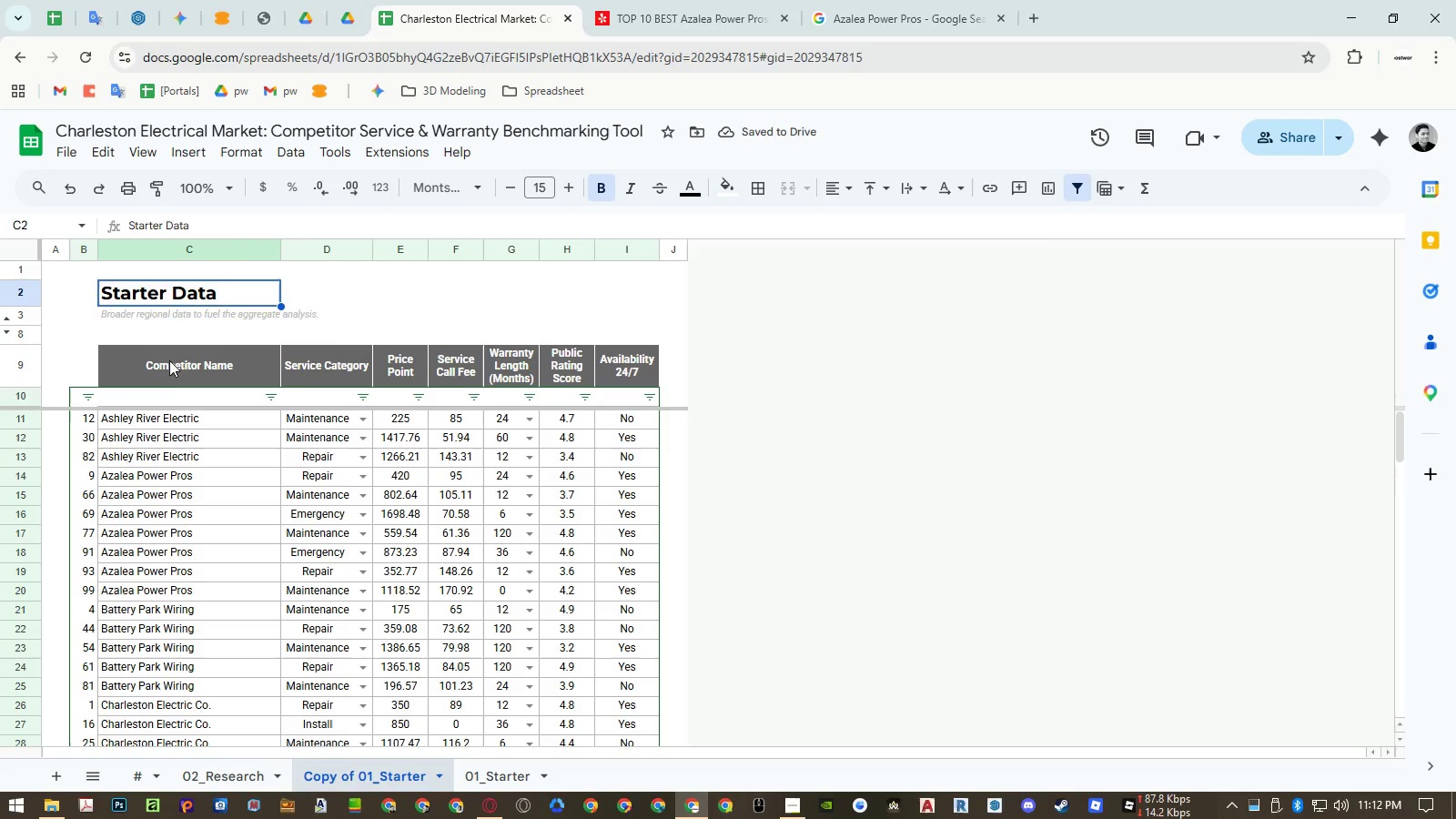 
key(Control+Shift+ShiftLeft)
 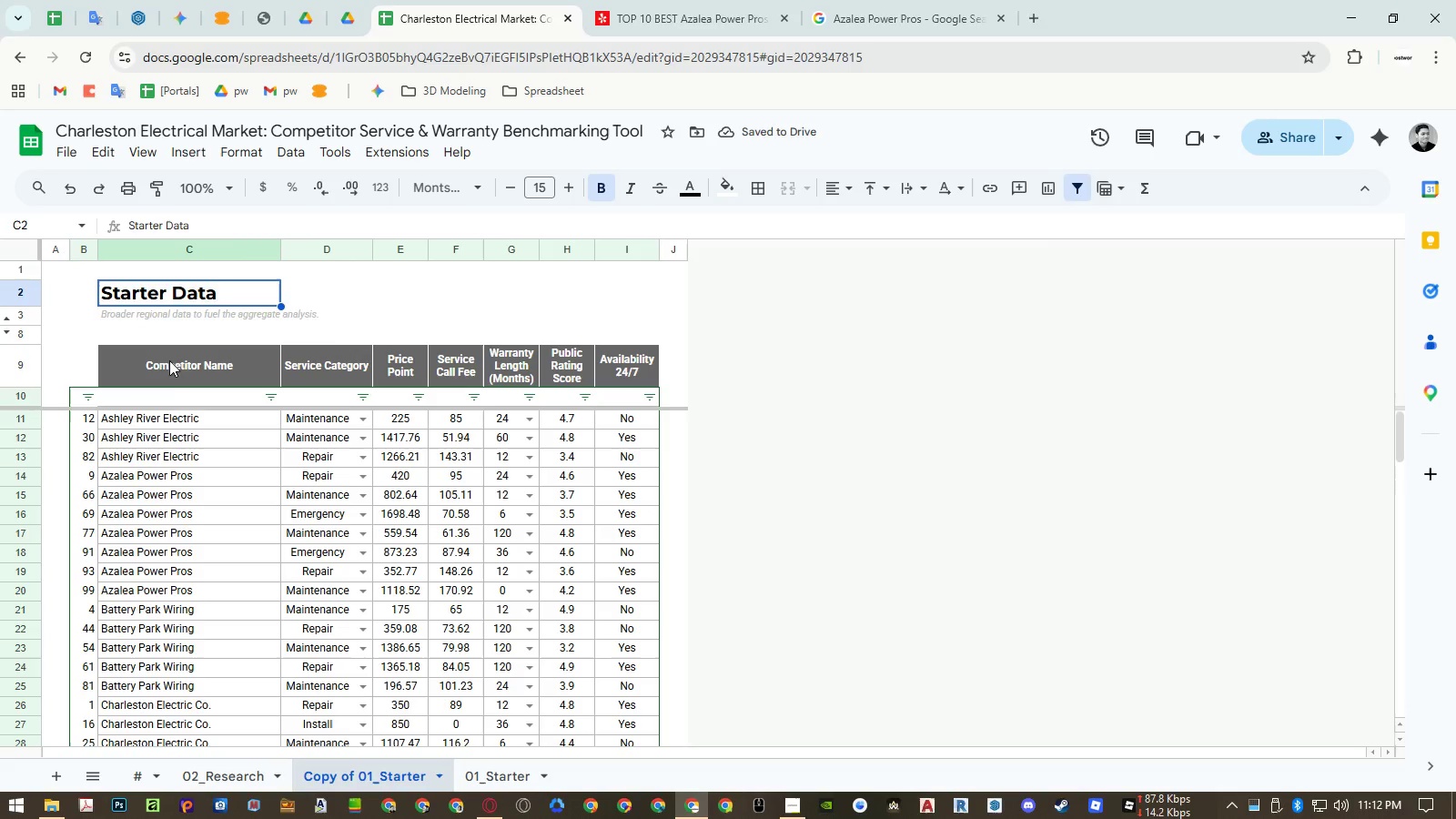 
key(Control+Shift+V)
 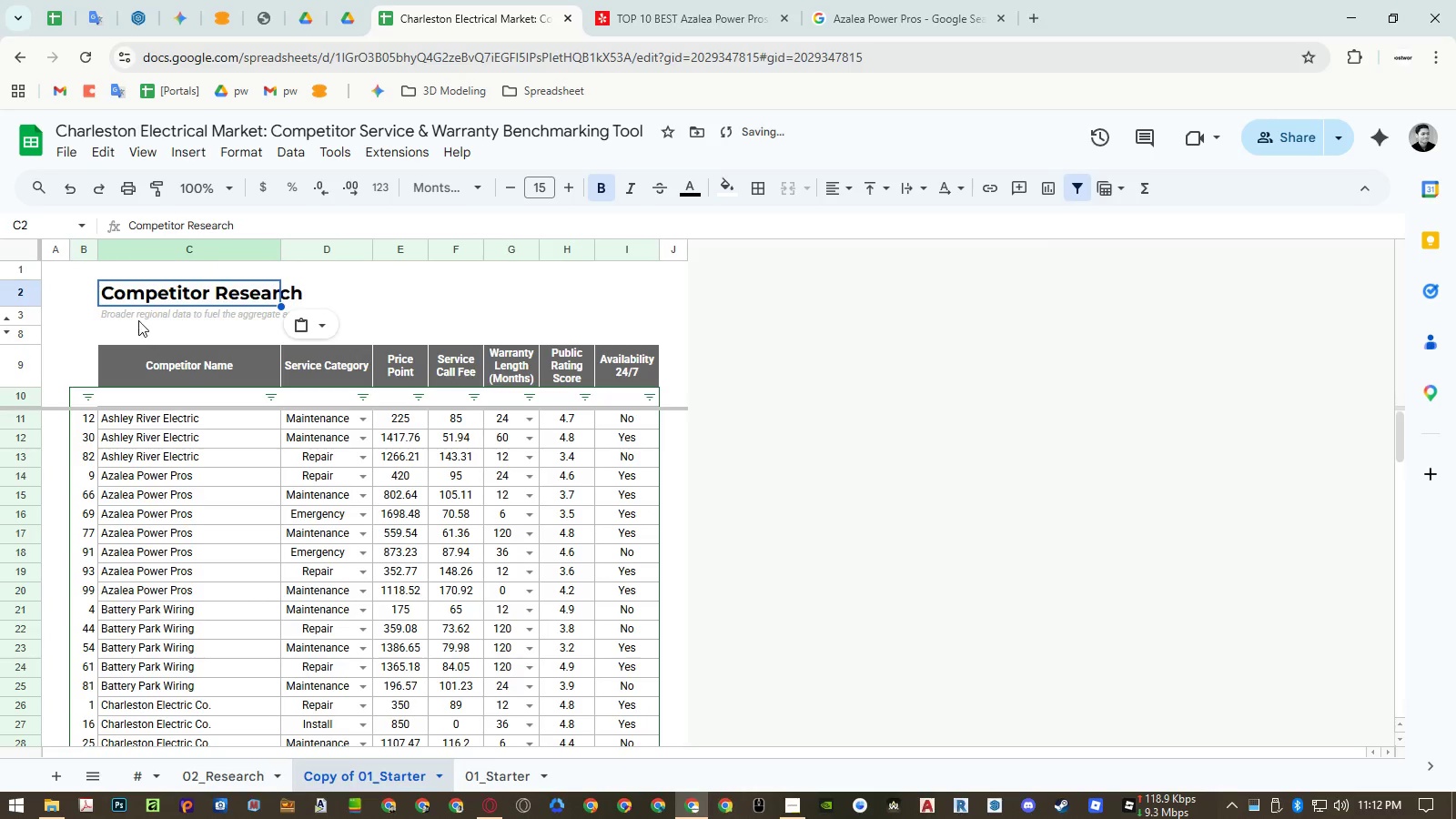 
left_click([136, 316])
 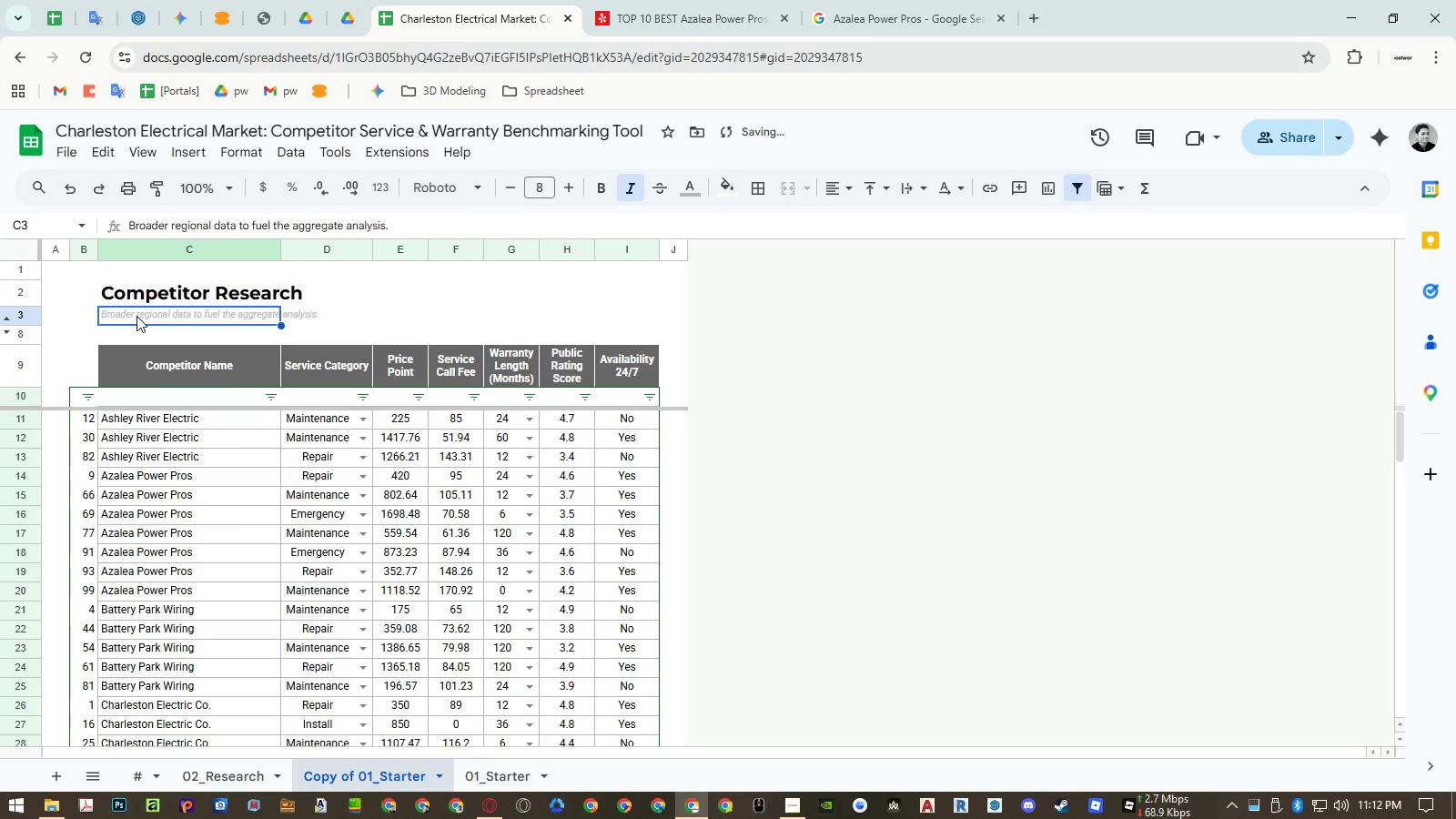 
key(Delete)
 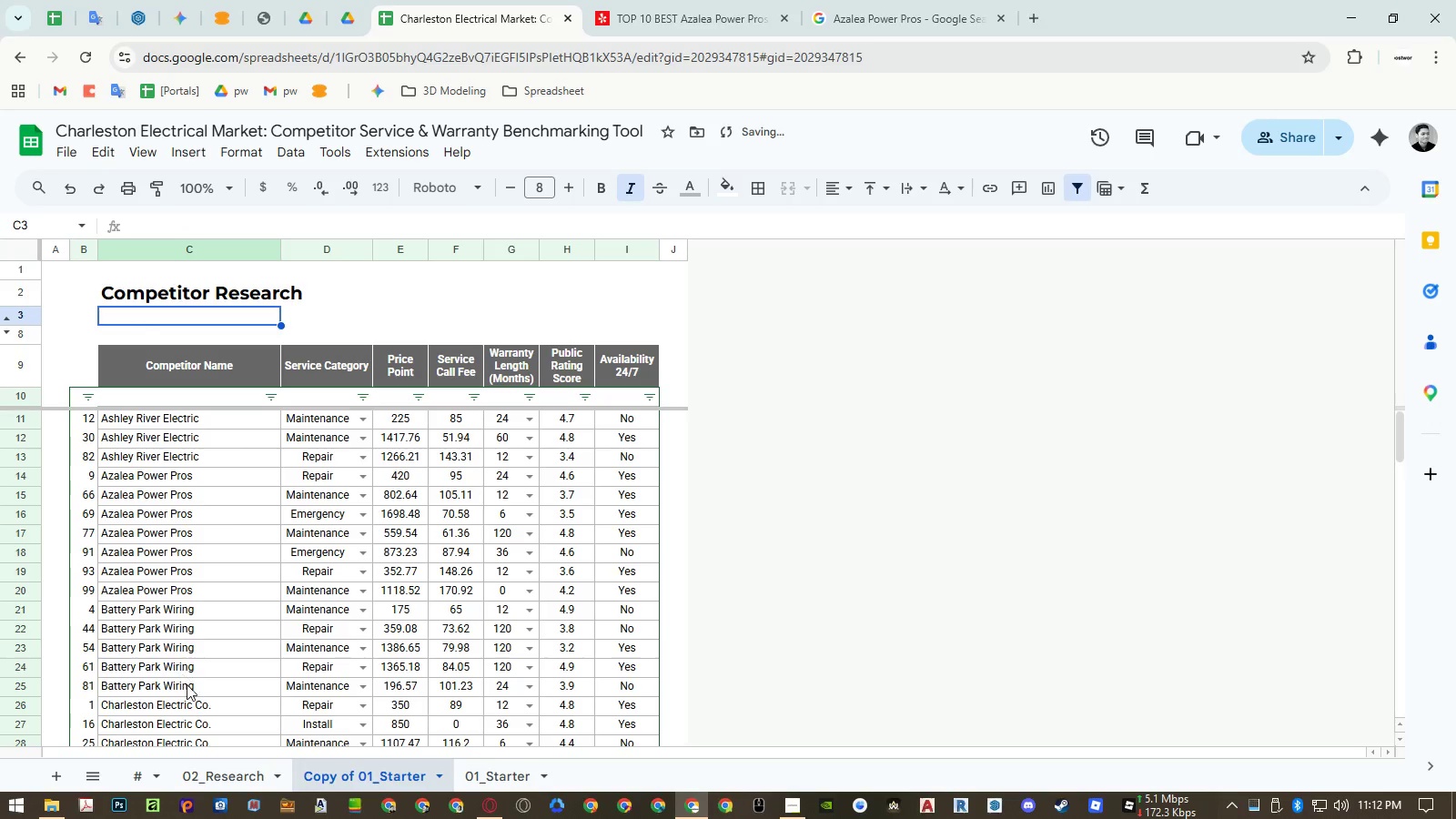 
left_click([204, 773])
 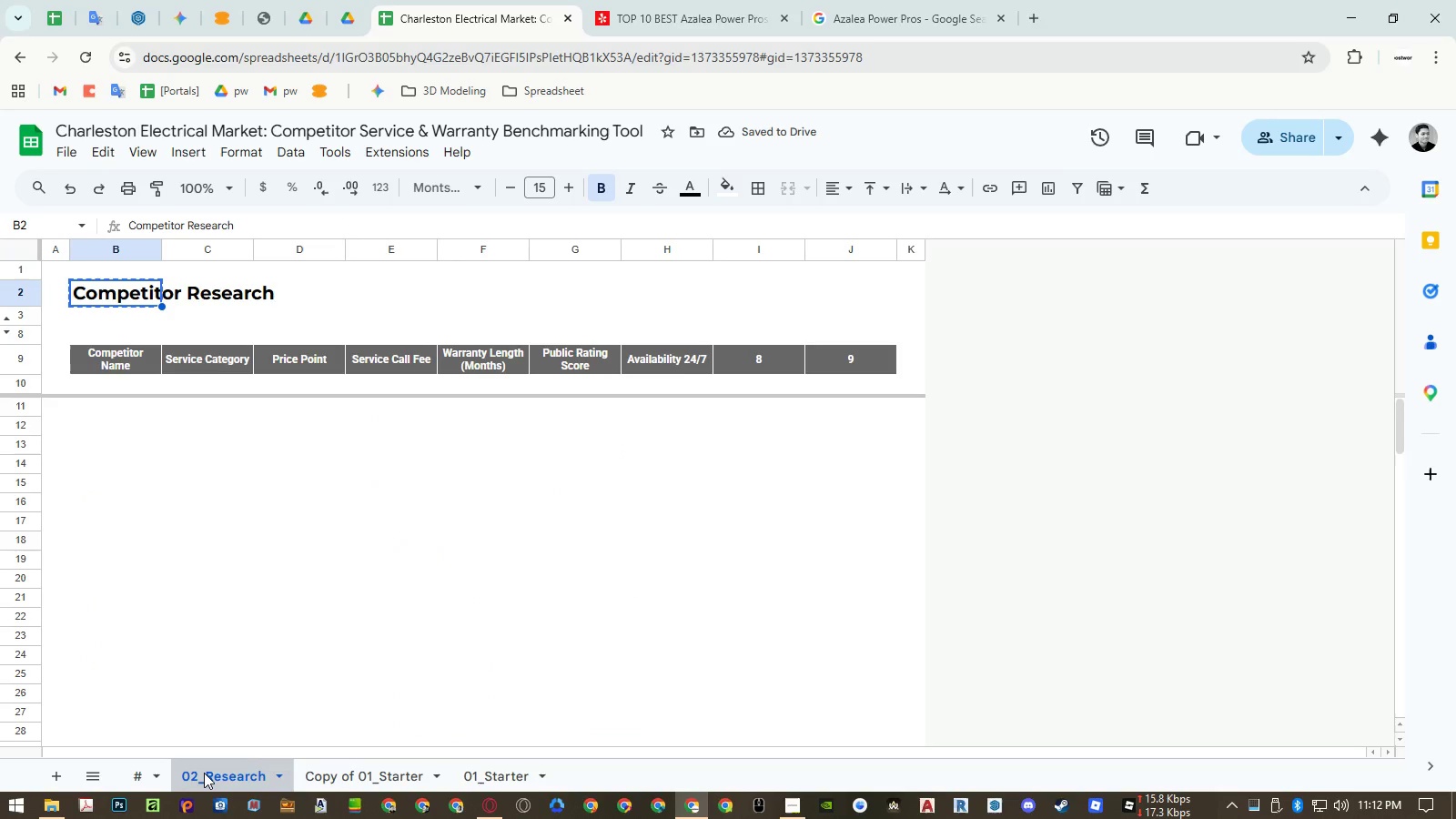 
double_click([204, 773])
 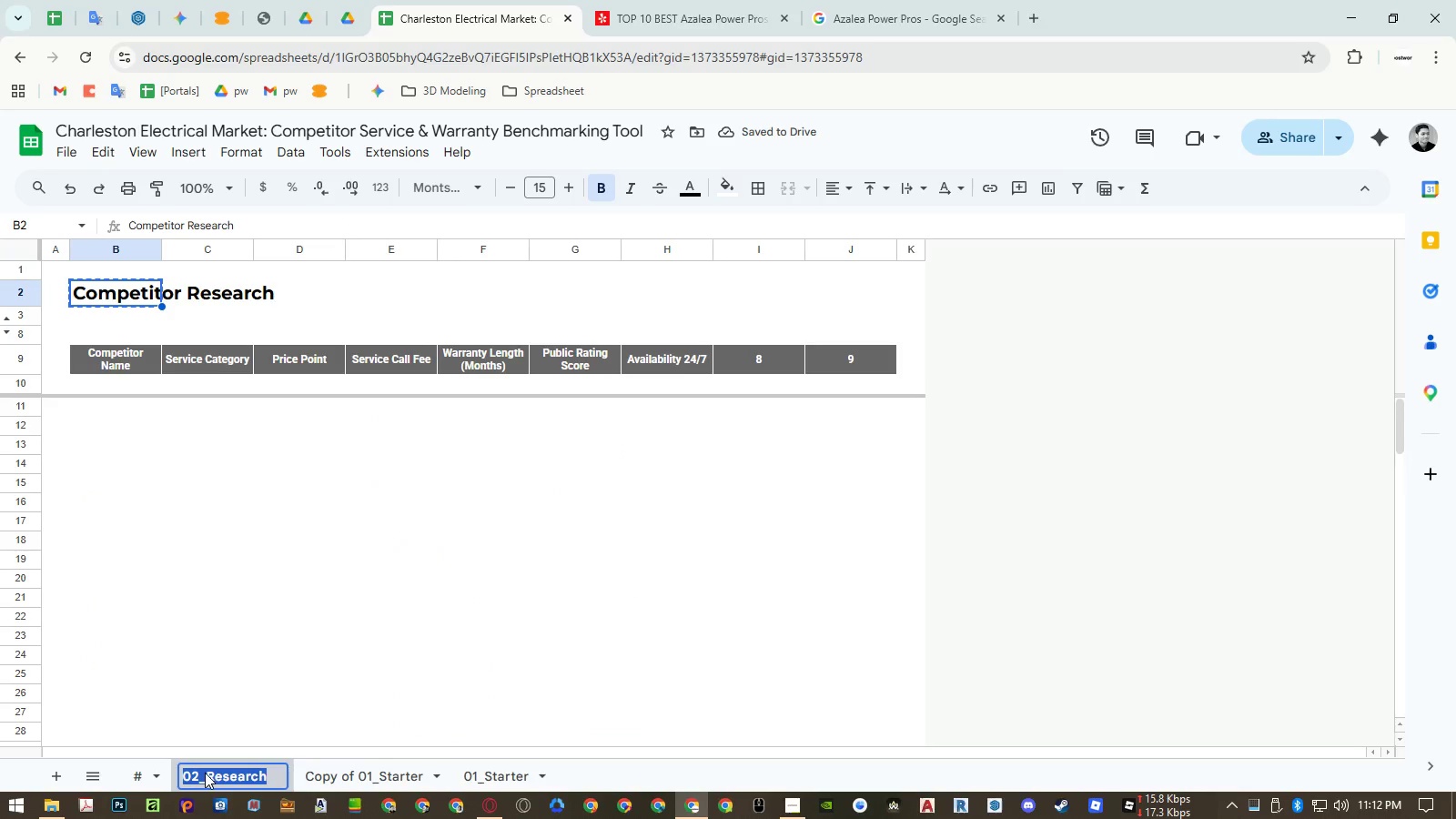 
key(Control+ControlLeft)
 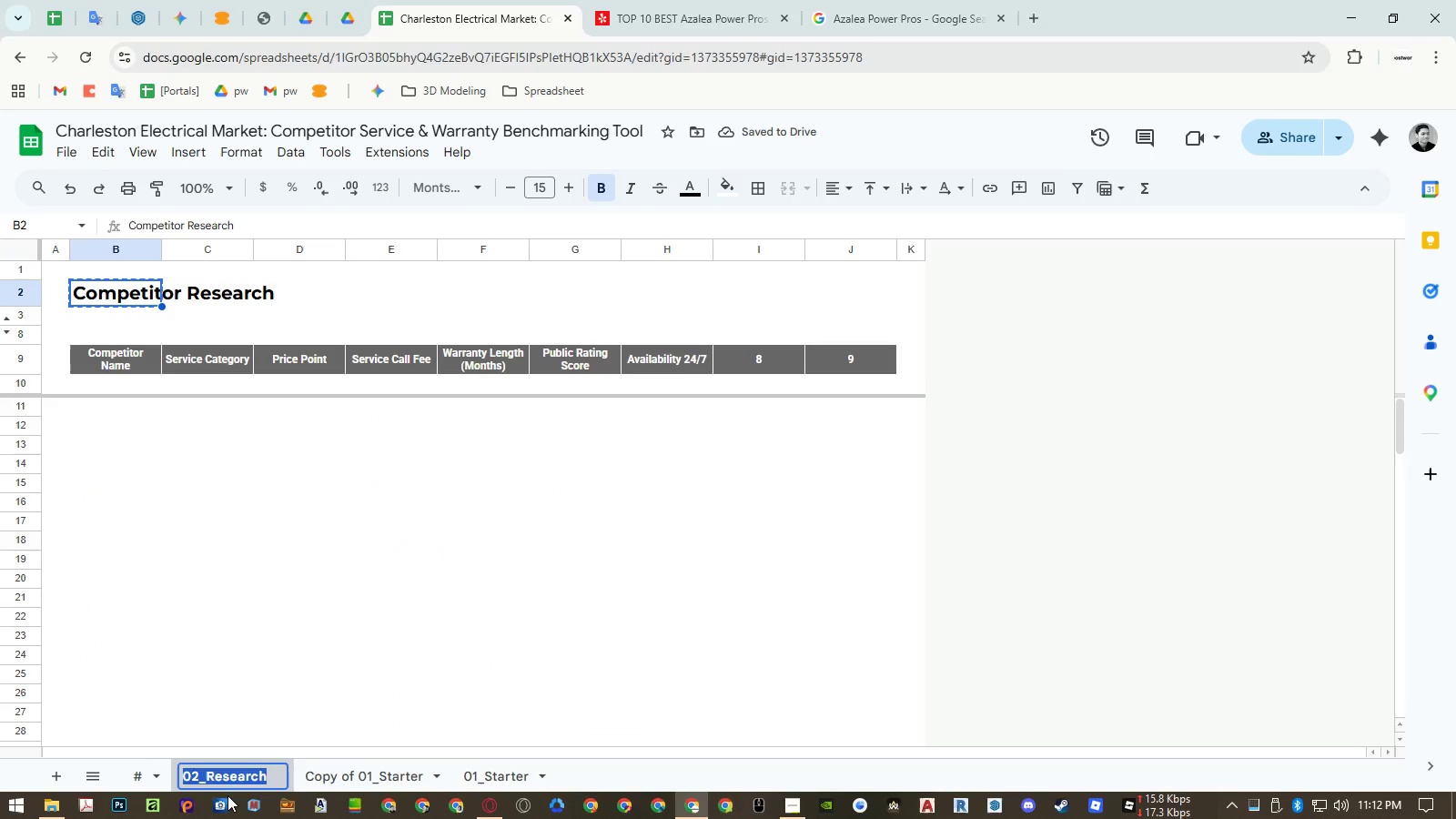 
key(Control+C)
 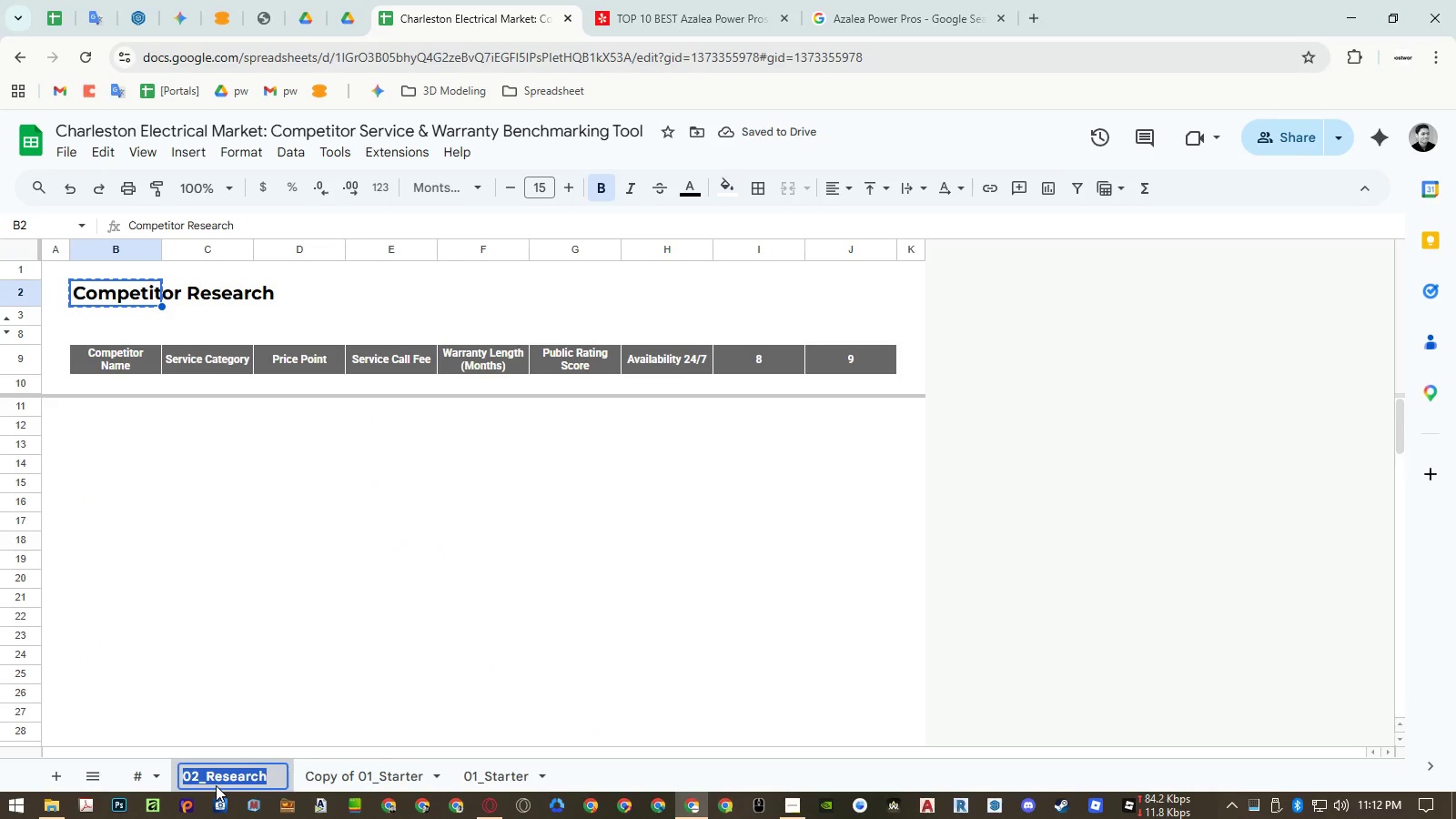 
key(Enter)
 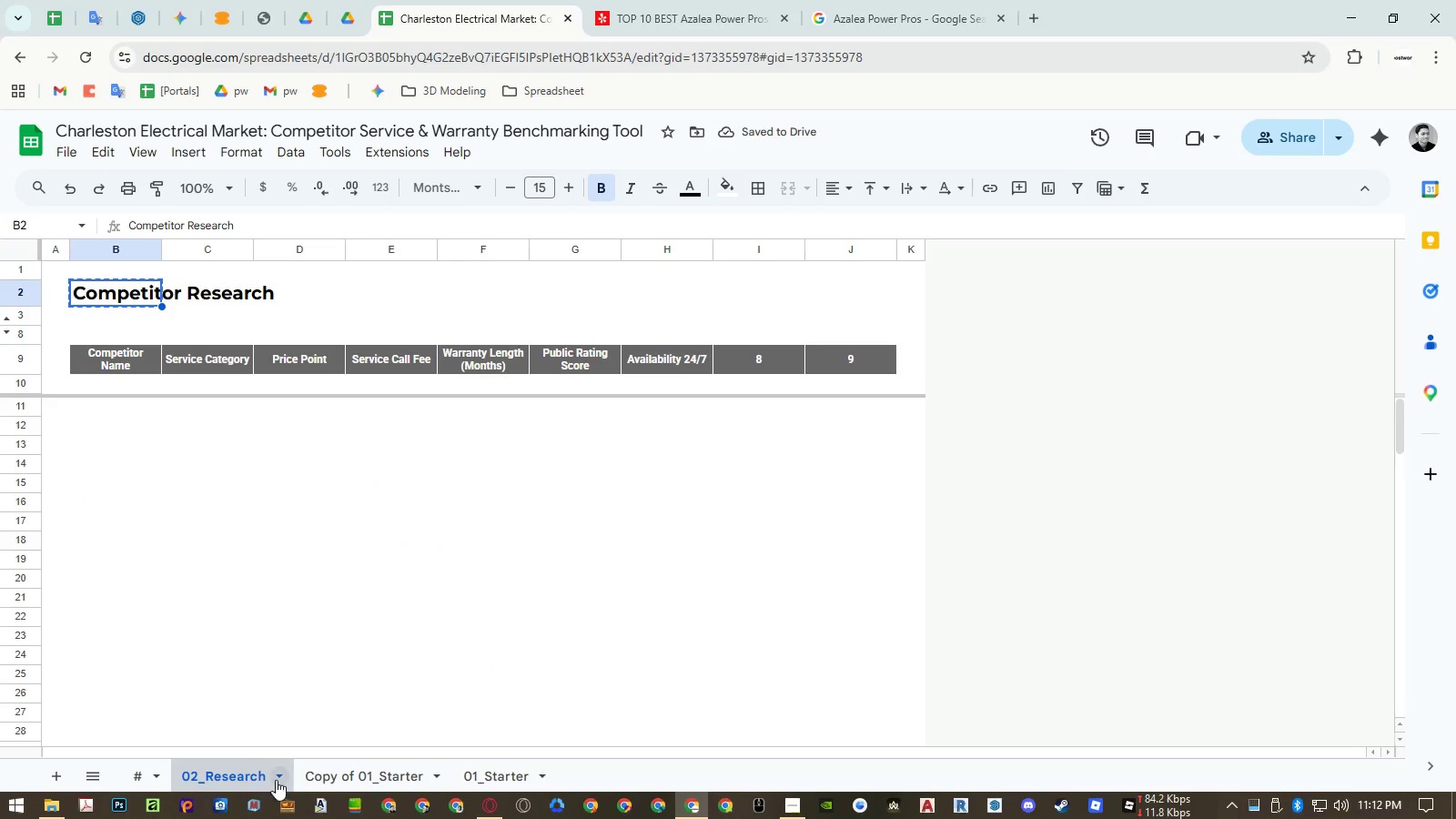 
left_click([277, 778])
 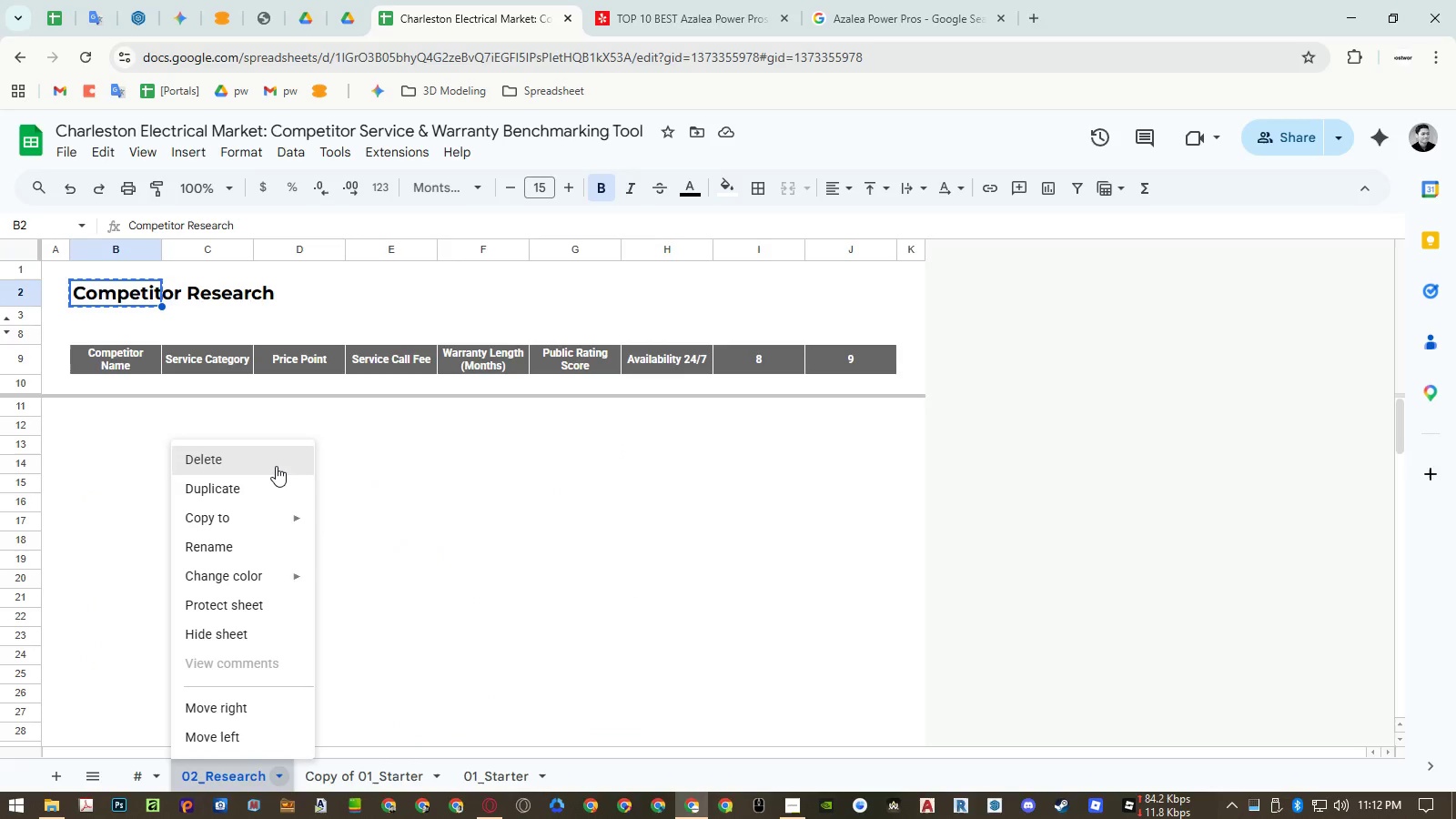 
left_click([276, 464])
 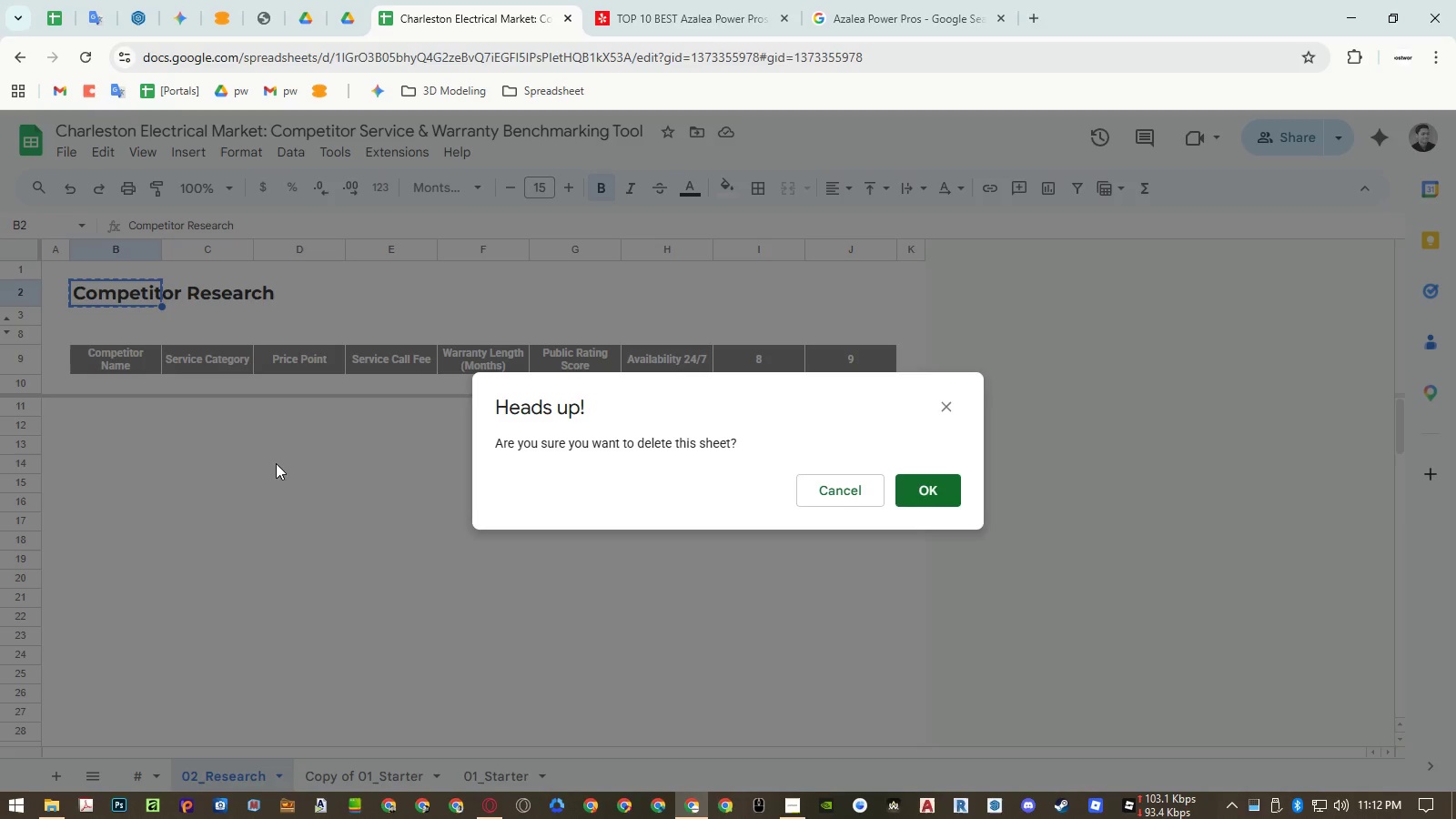 
key(Enter)
 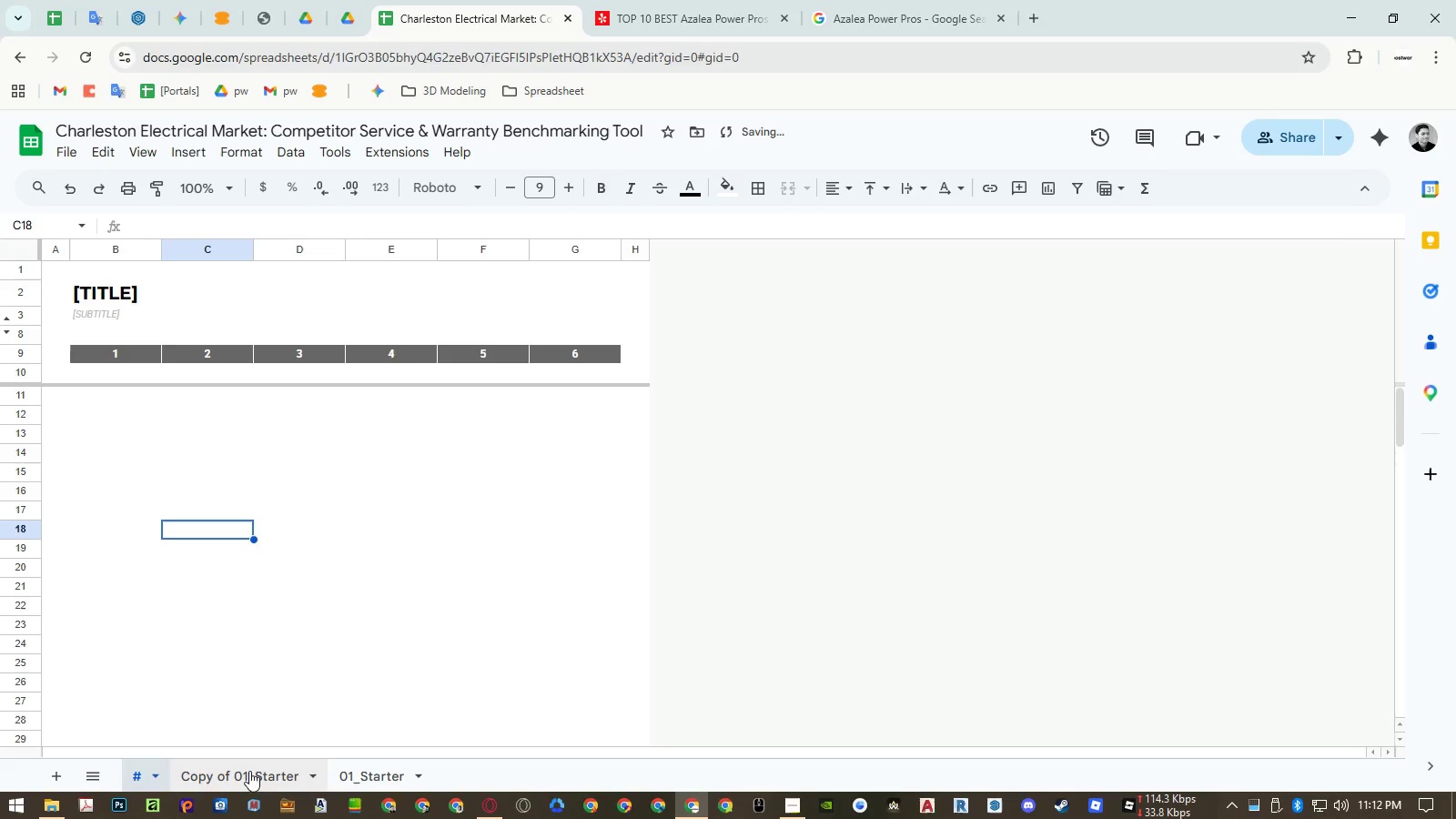 
double_click([249, 772])
 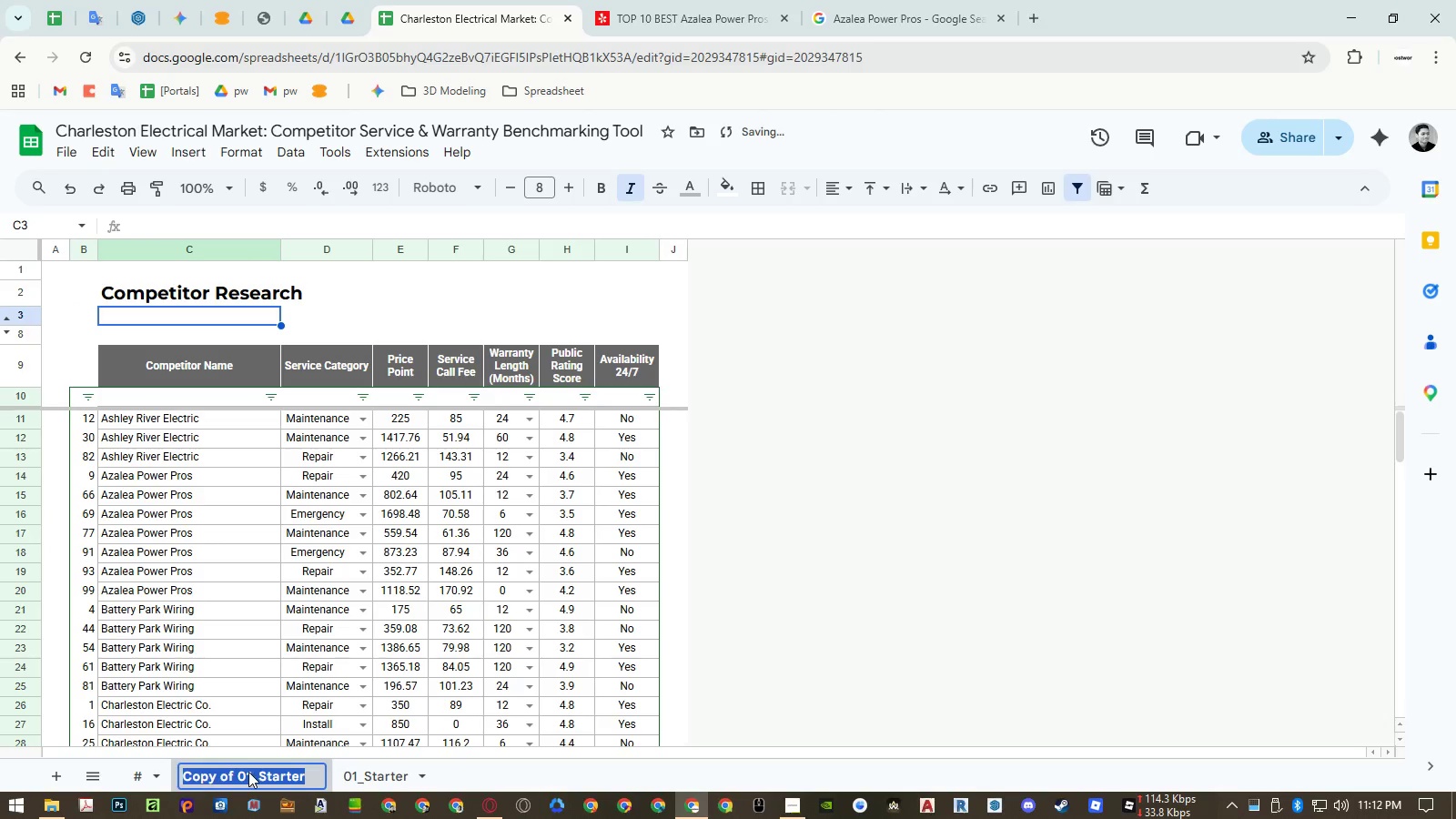 
key(Control+ControlLeft)
 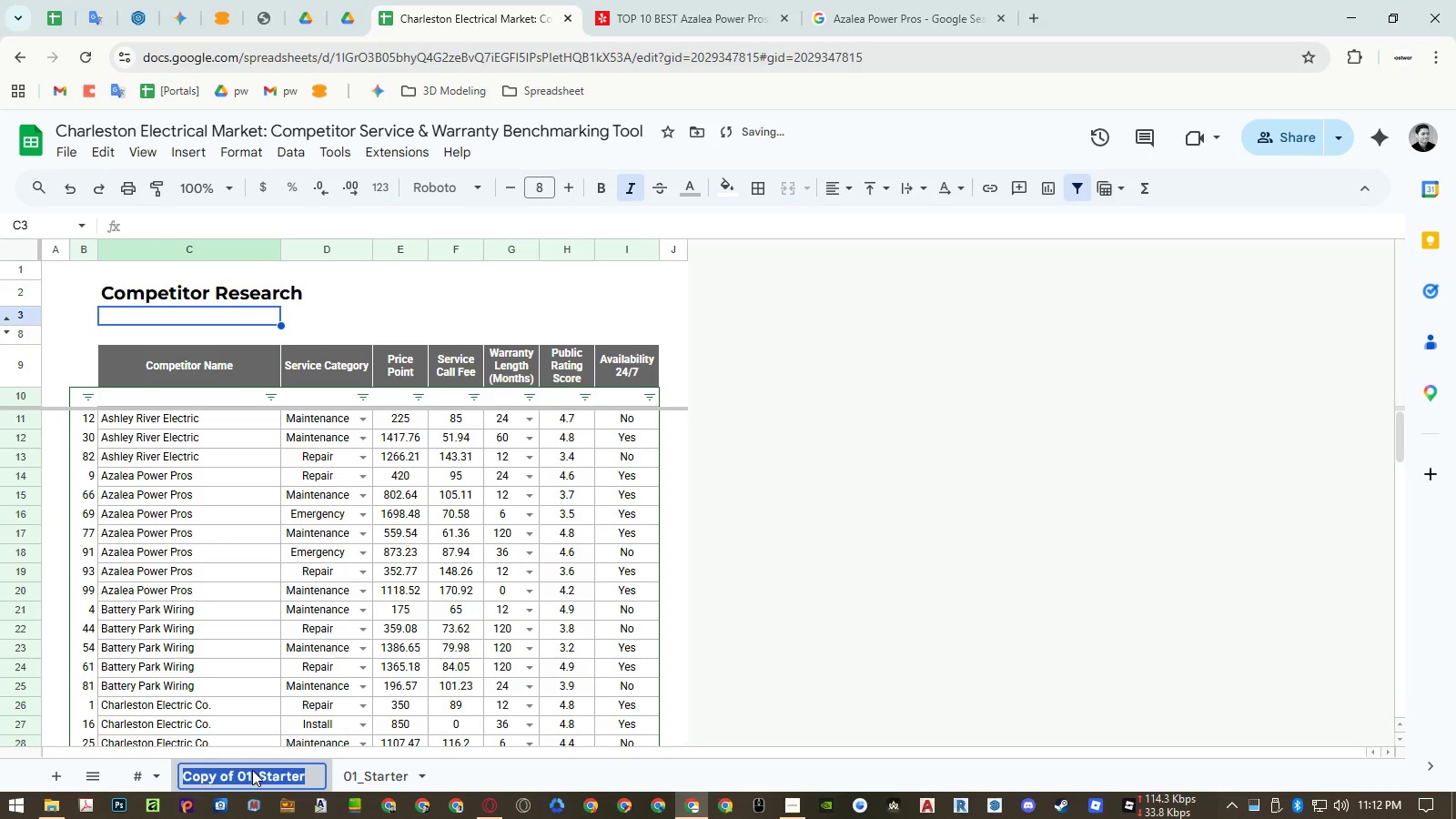 
key(Control+V)
 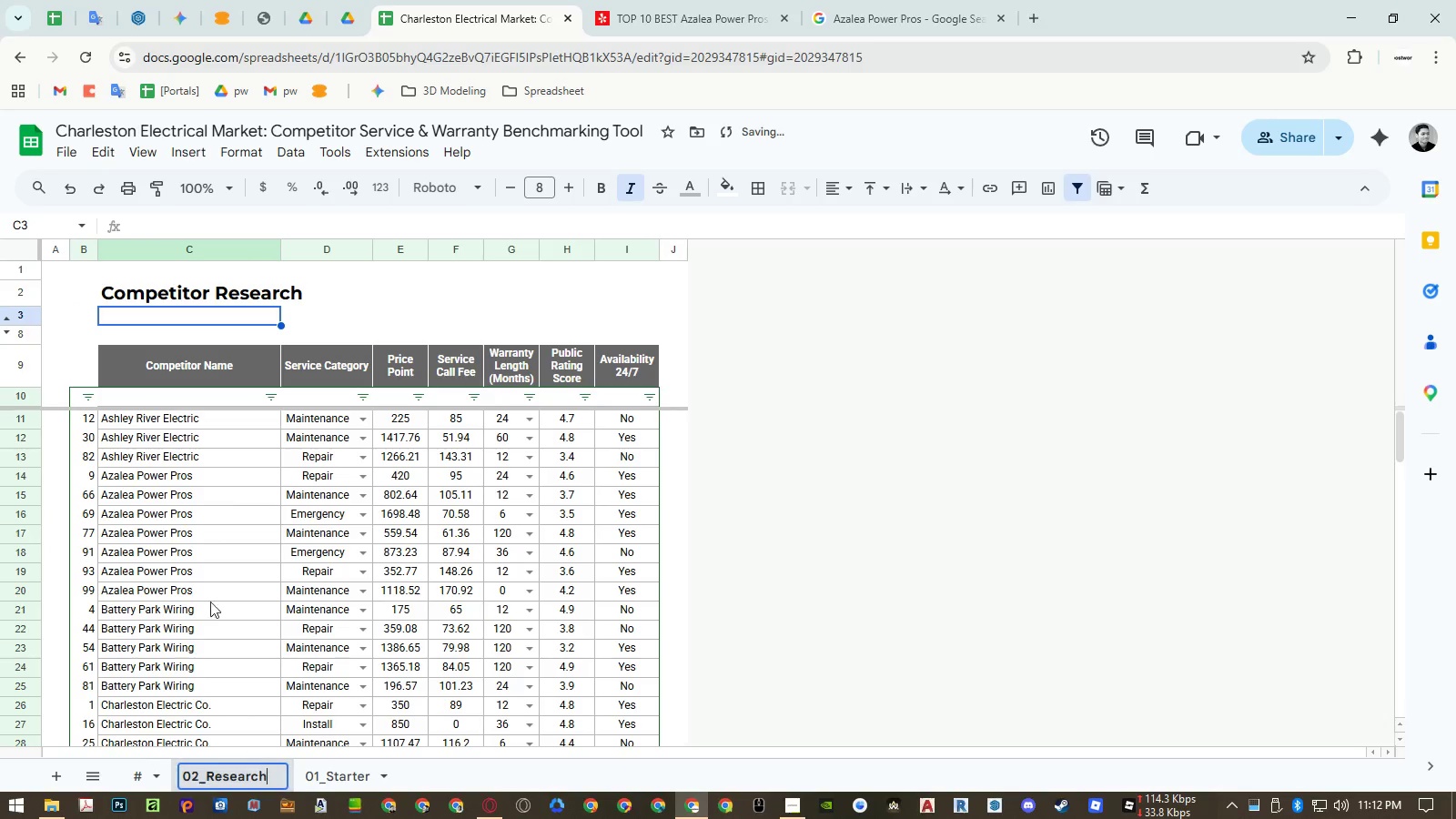 
left_click([206, 591])
 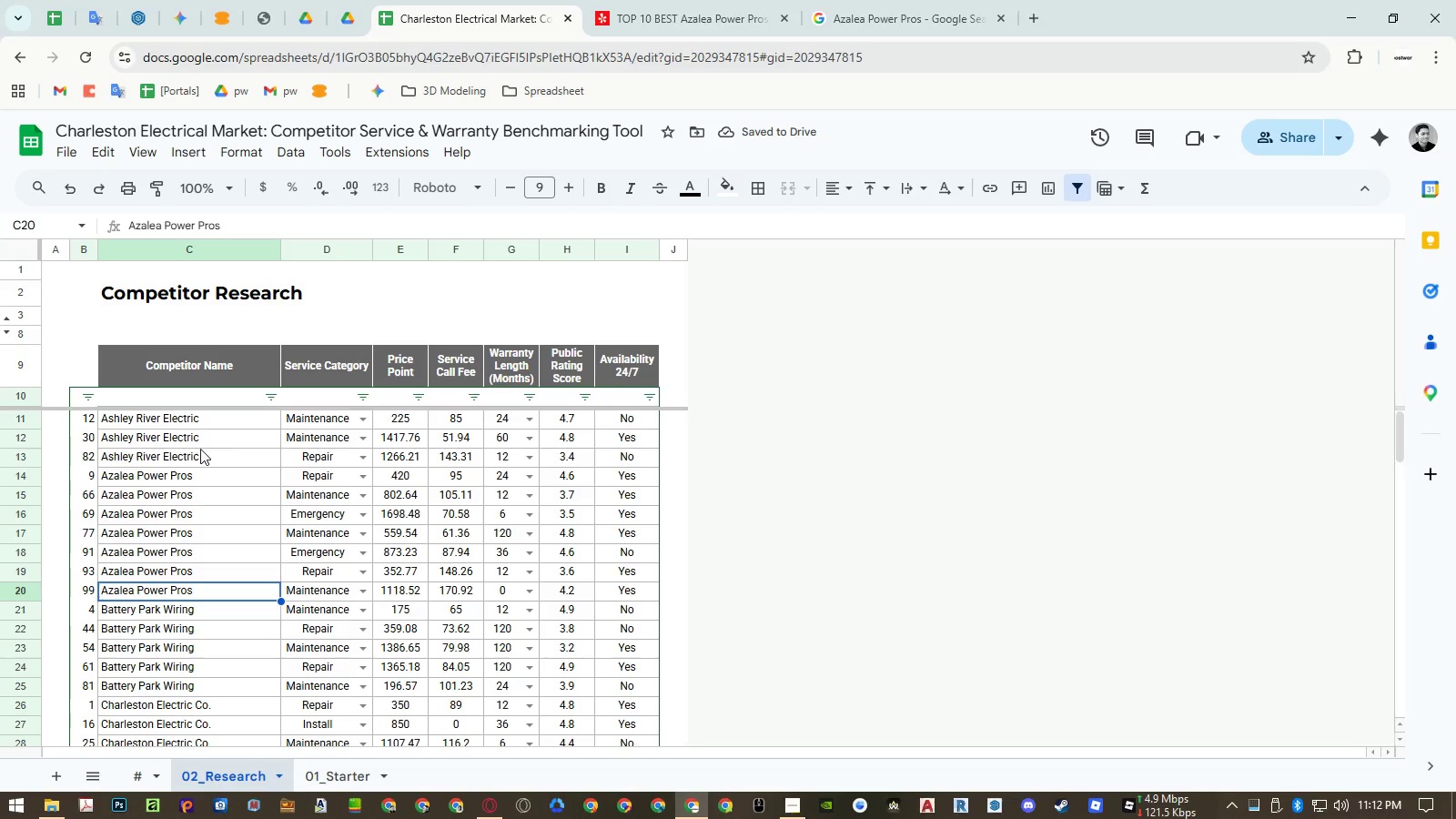 
left_click([192, 395])
 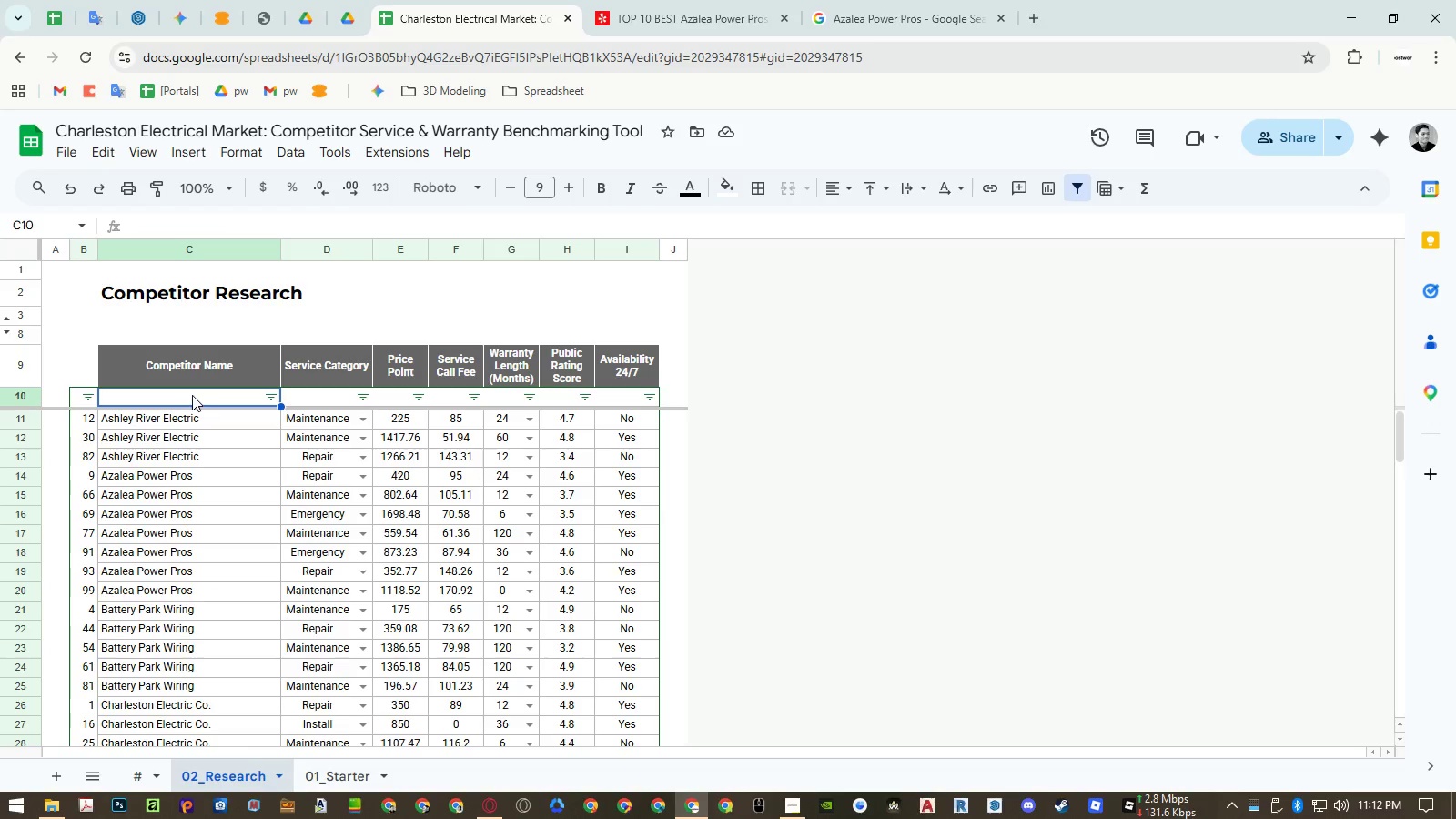 
key(ArrowDown)
 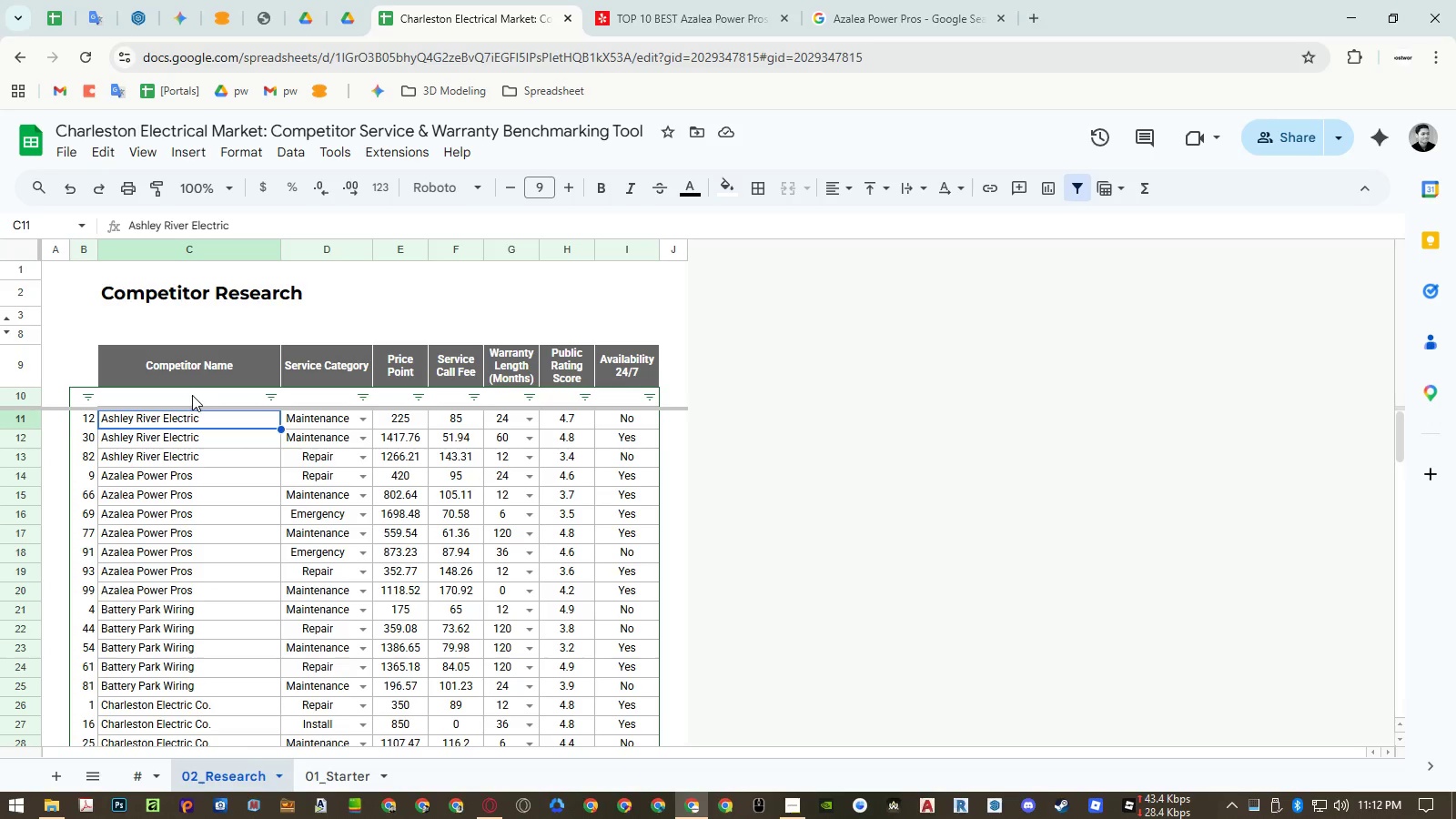 
hold_key(key=ControlLeft, duration=0.42)
 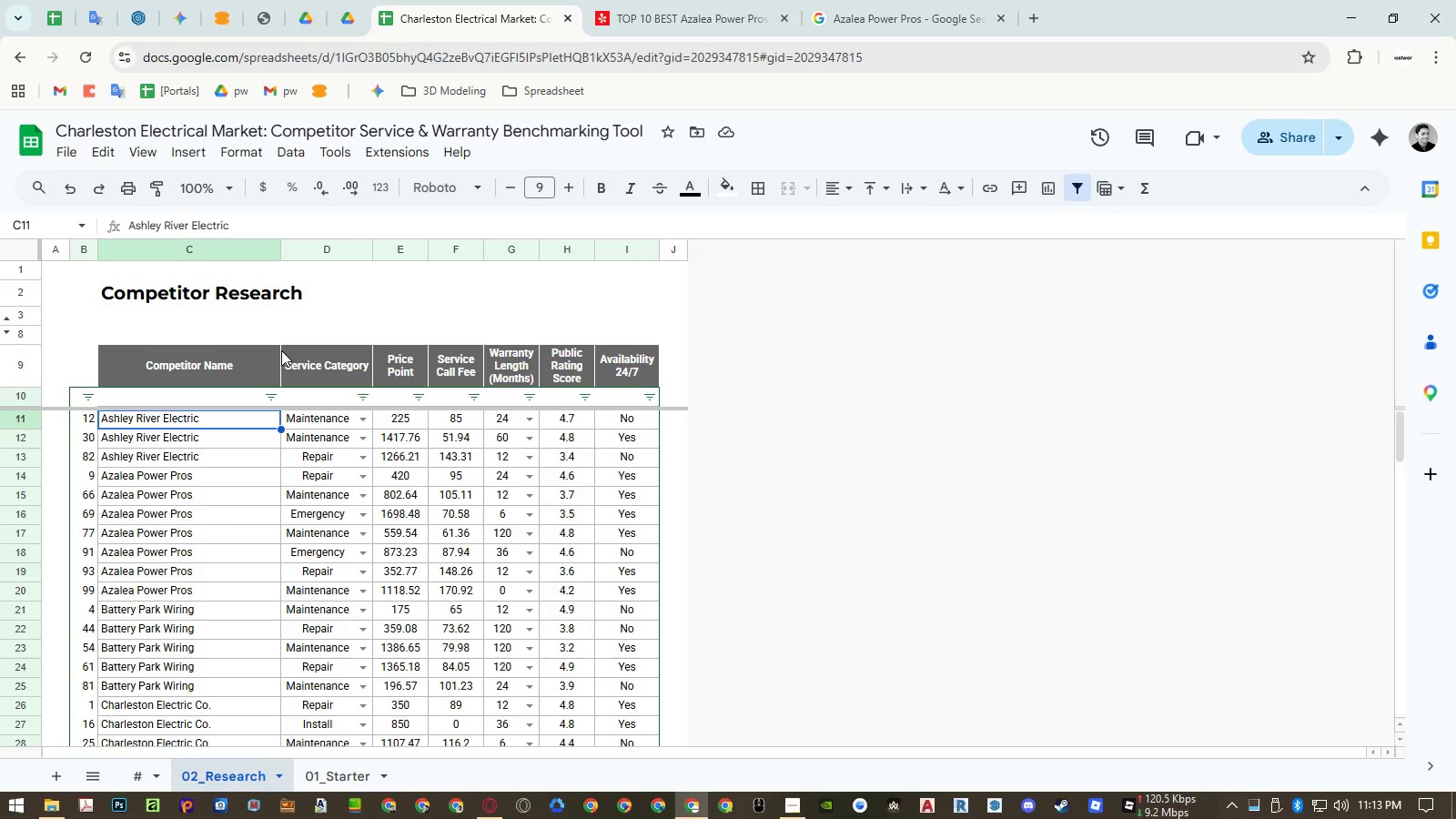 
wait(5.56)
 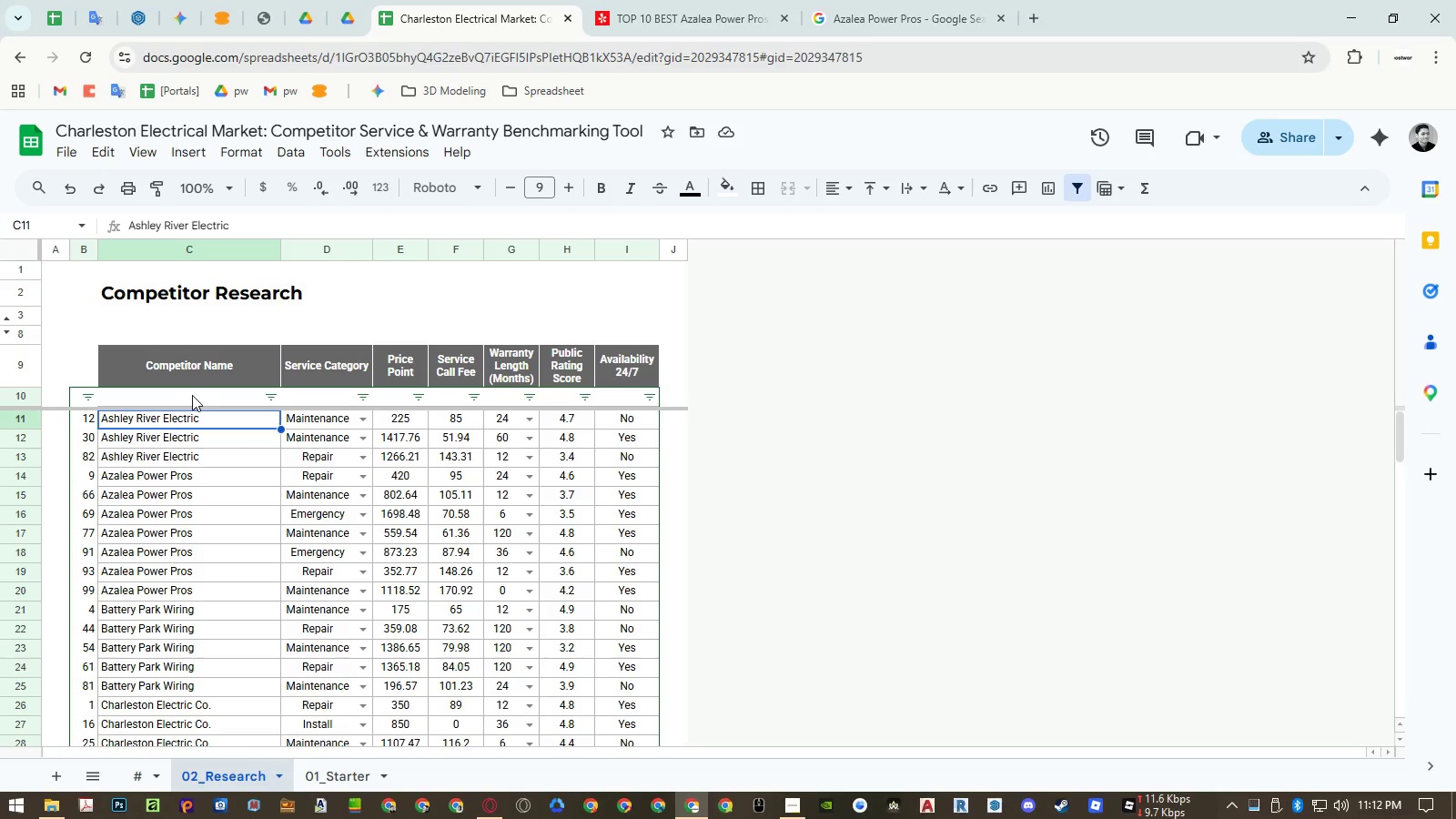 
left_click([318, 430])
 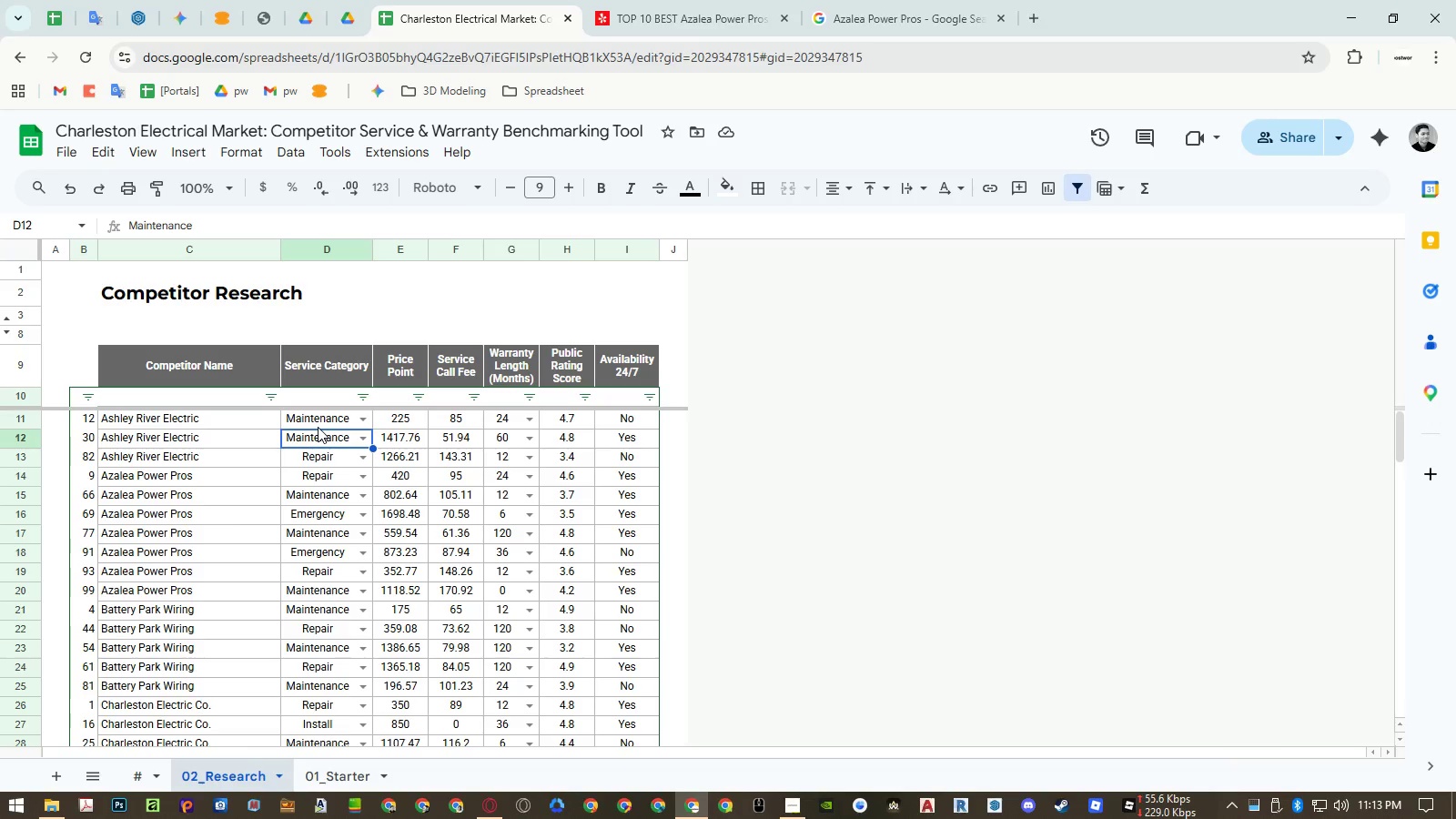 
wait(7.86)
 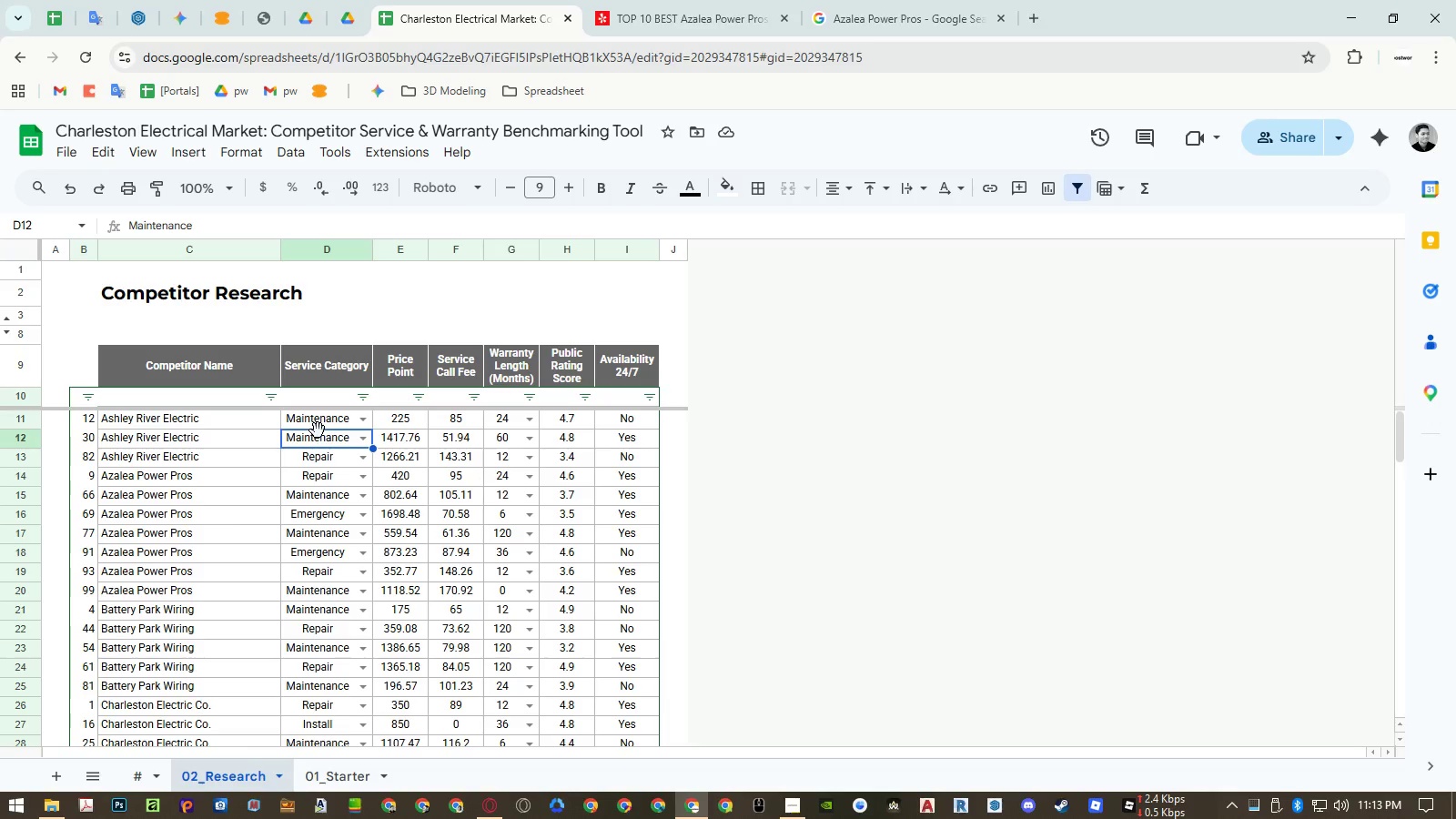 
right_click([319, 251])
 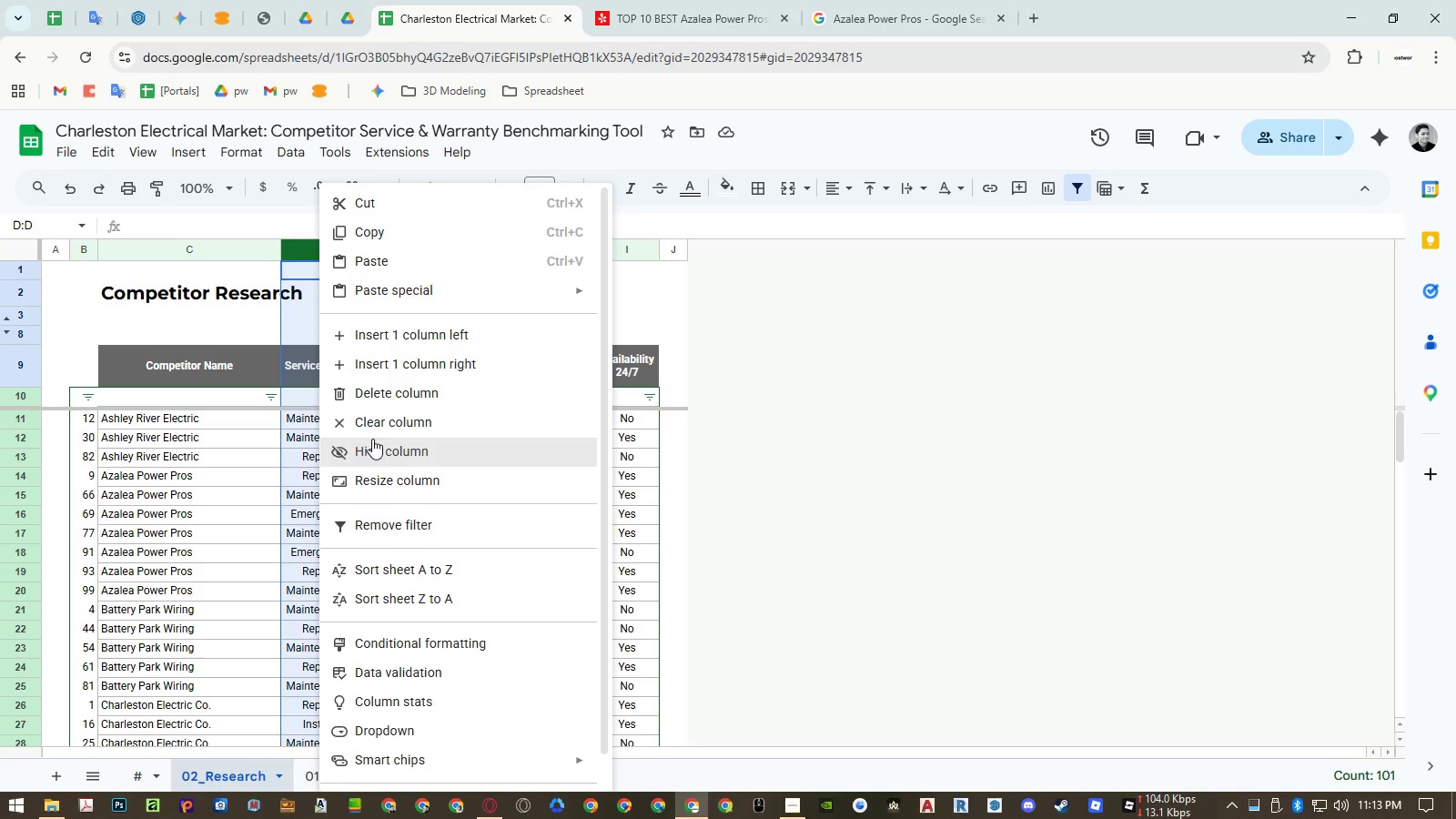 
left_click([376, 399])
 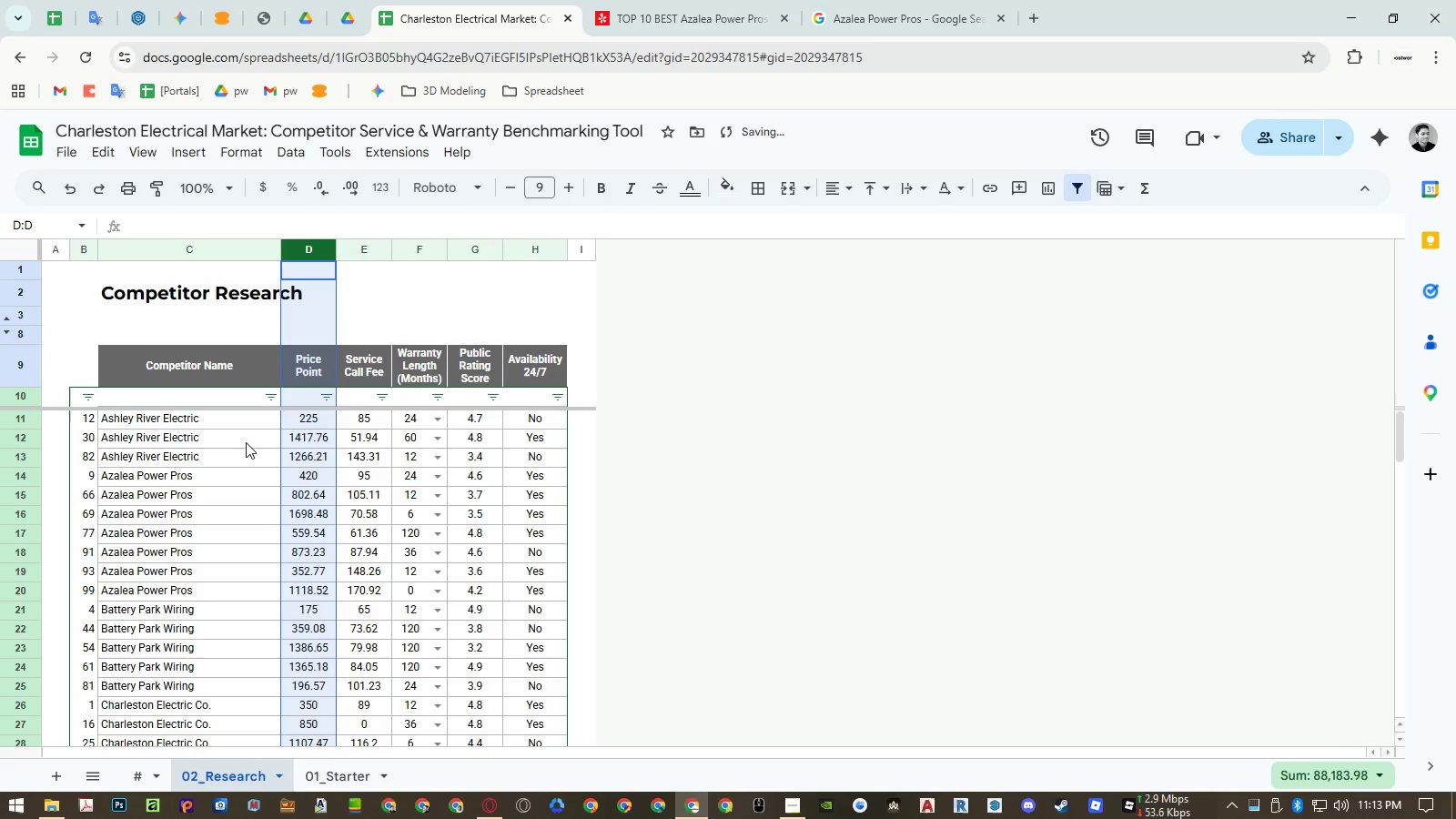 
left_click([228, 443])
 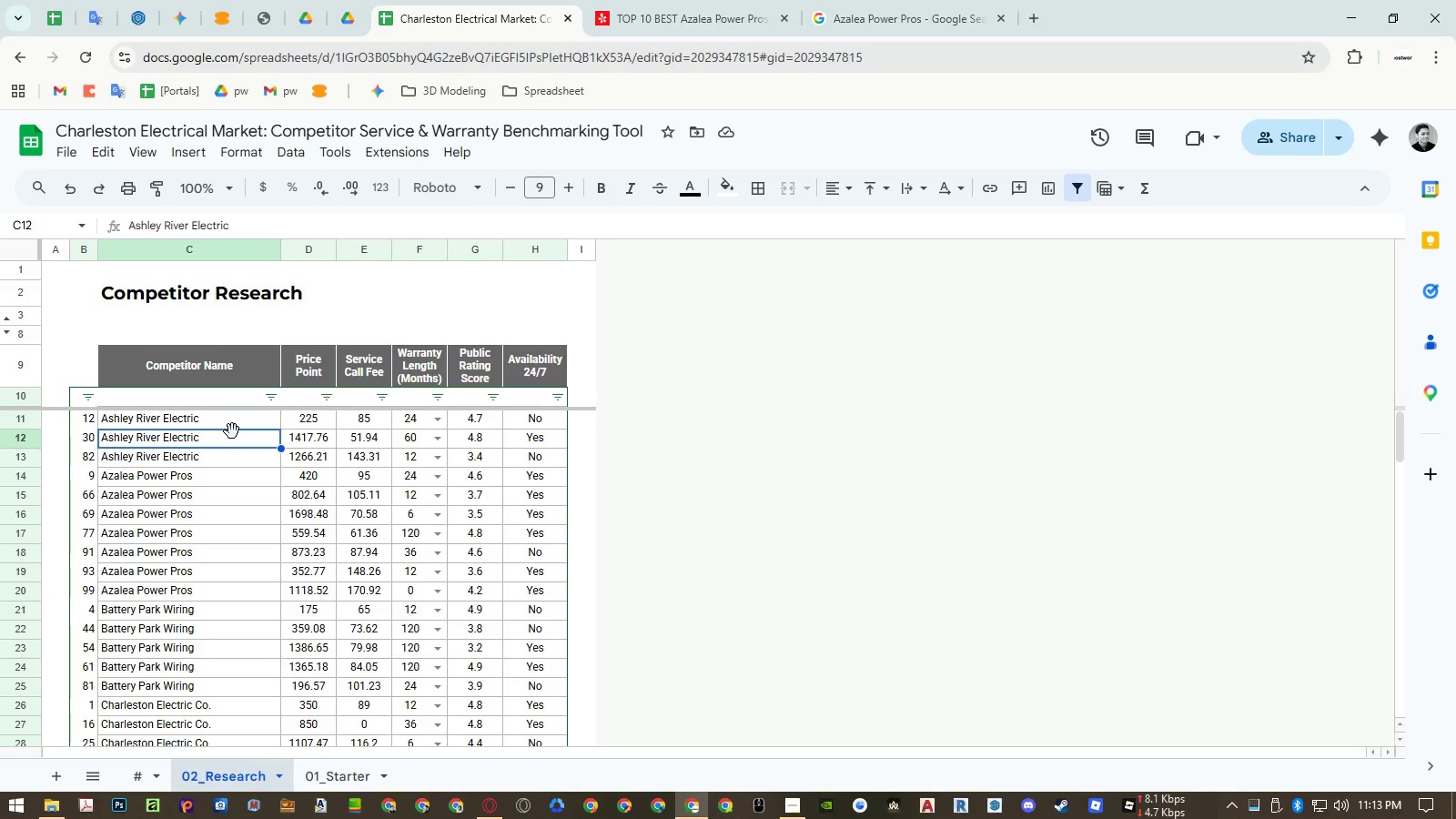 
wait(7.22)
 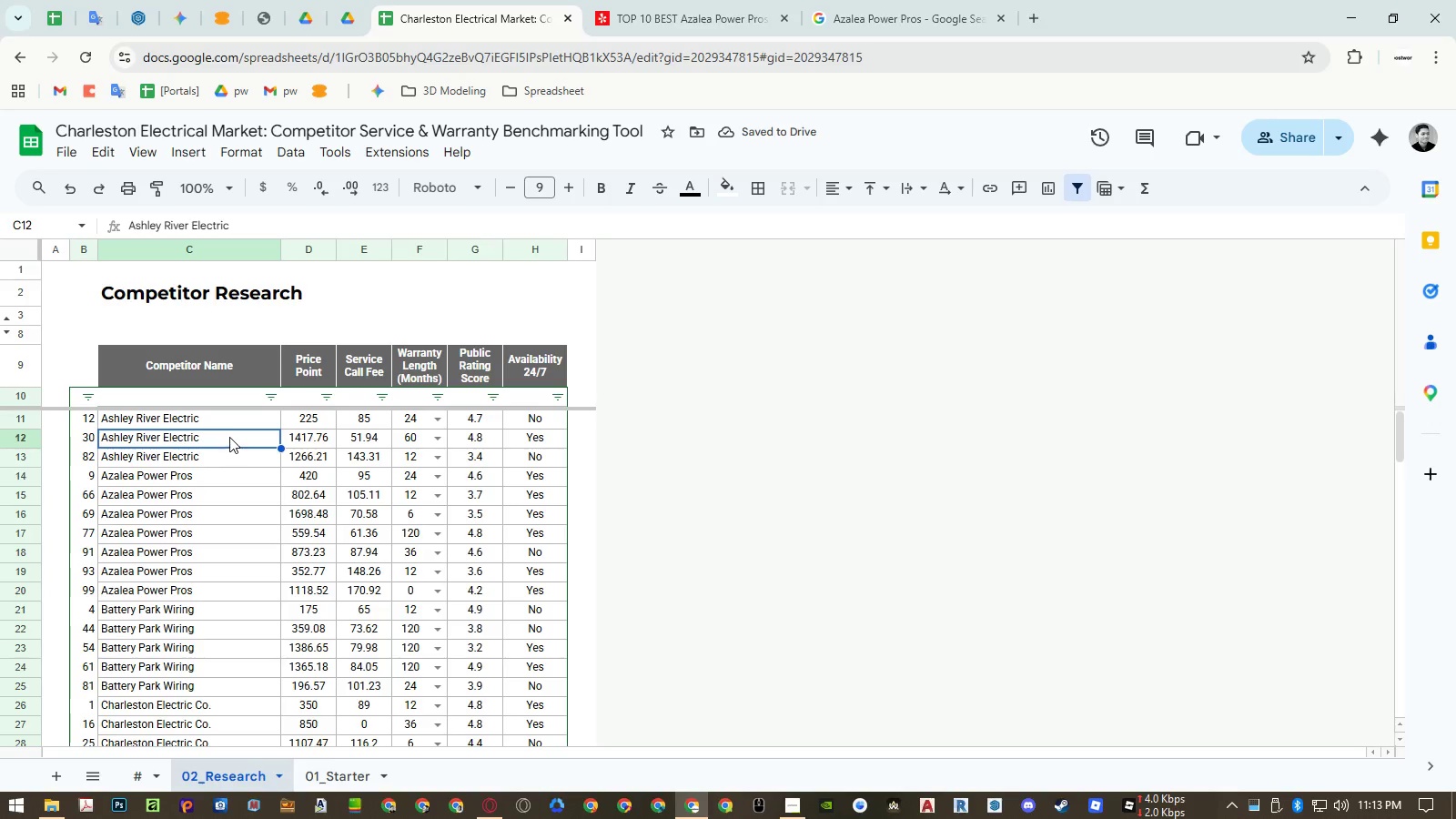 
left_click([784, 811])